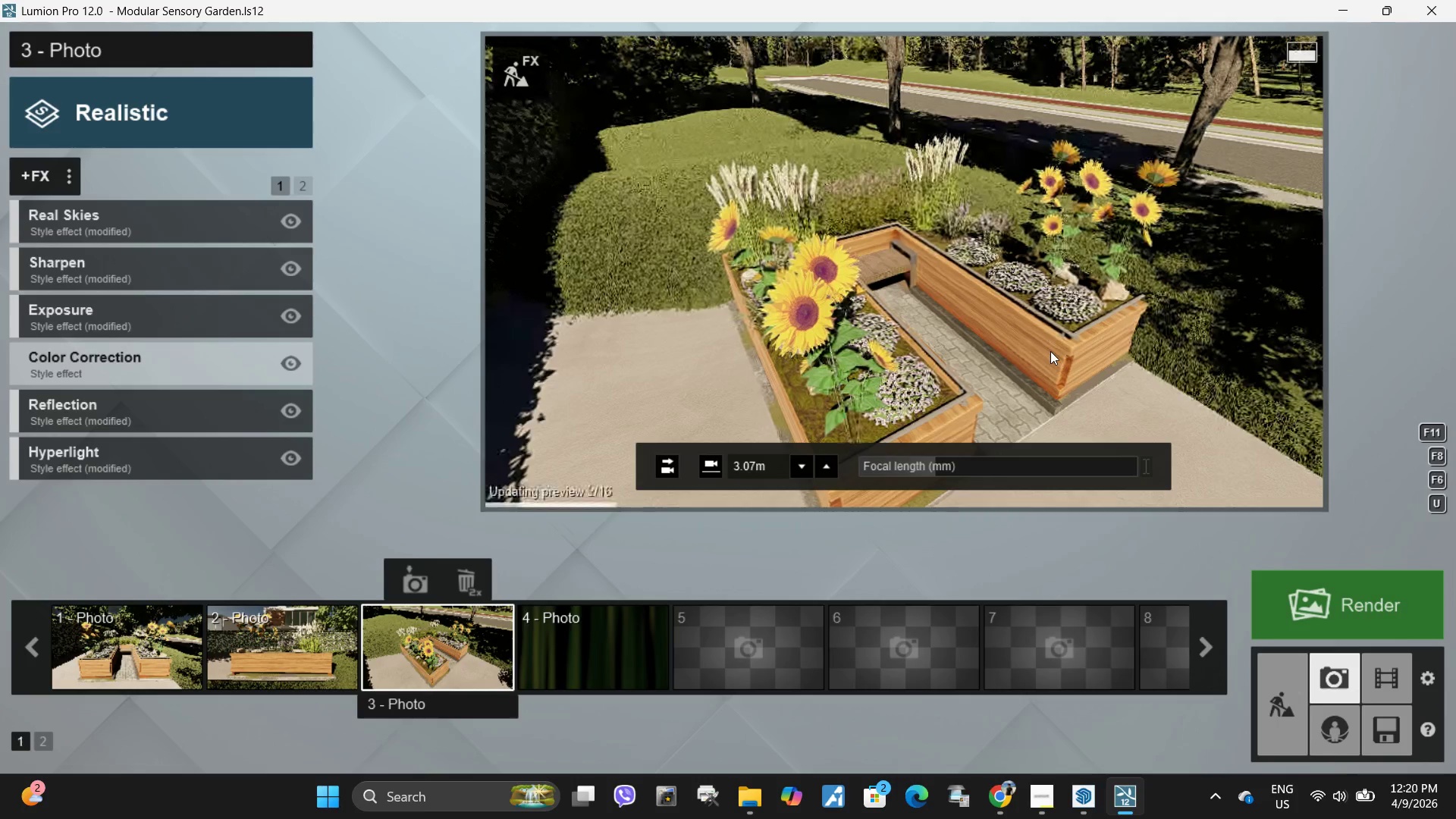 
double_click([1050, 351])
 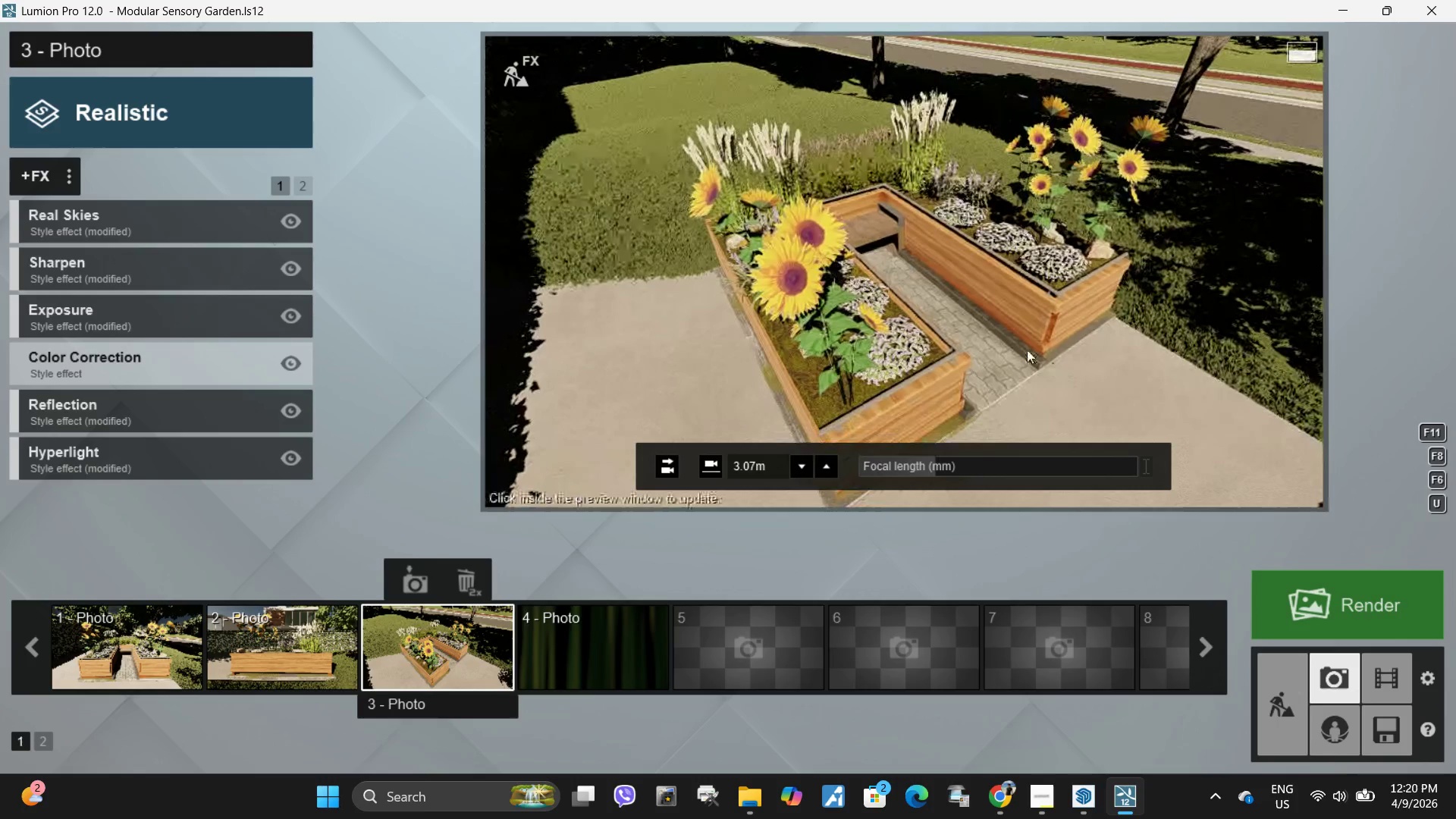 
hold_key(key=S, duration=0.44)
 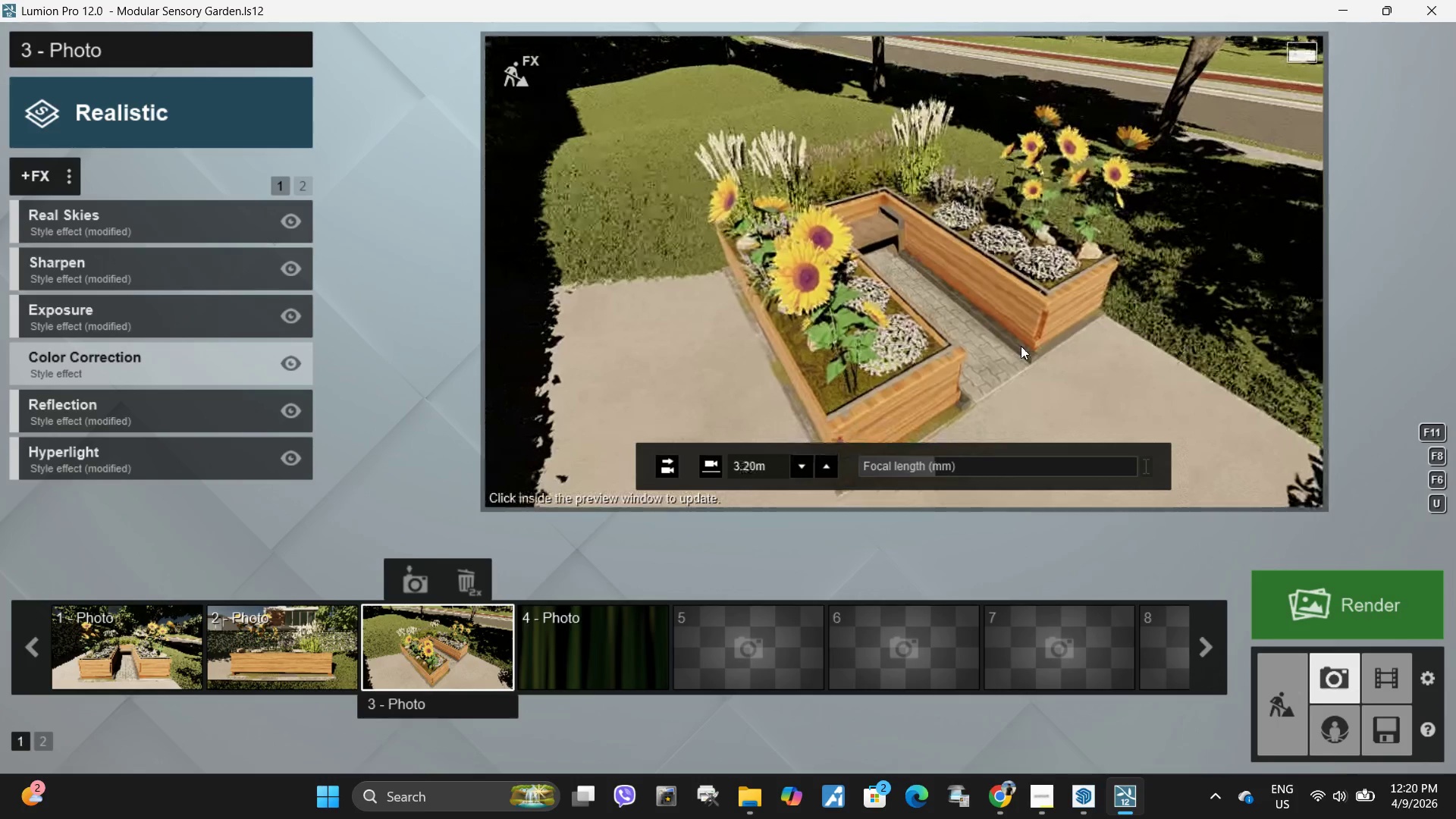 
key(E)
 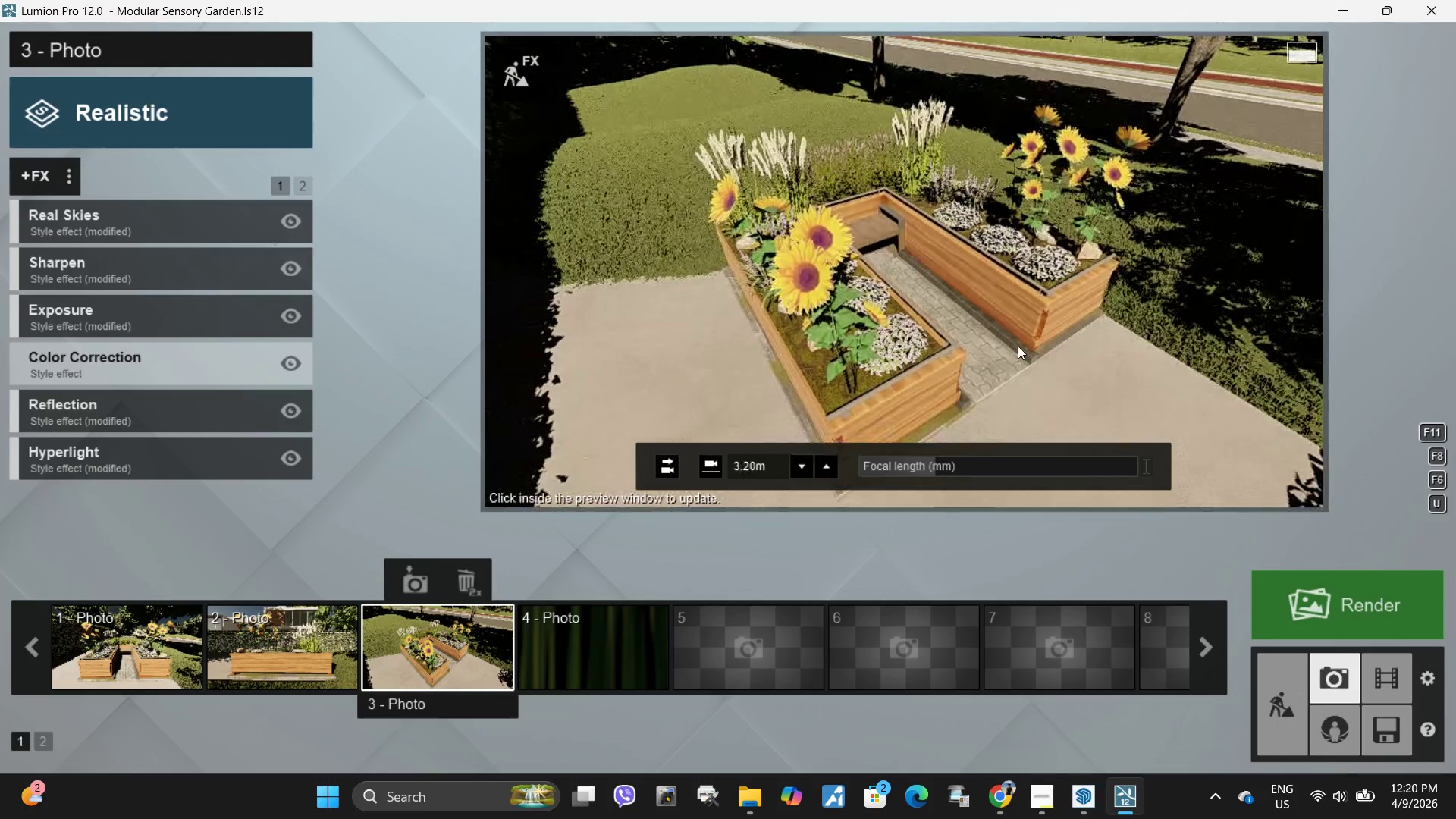 
left_click([1018, 346])
 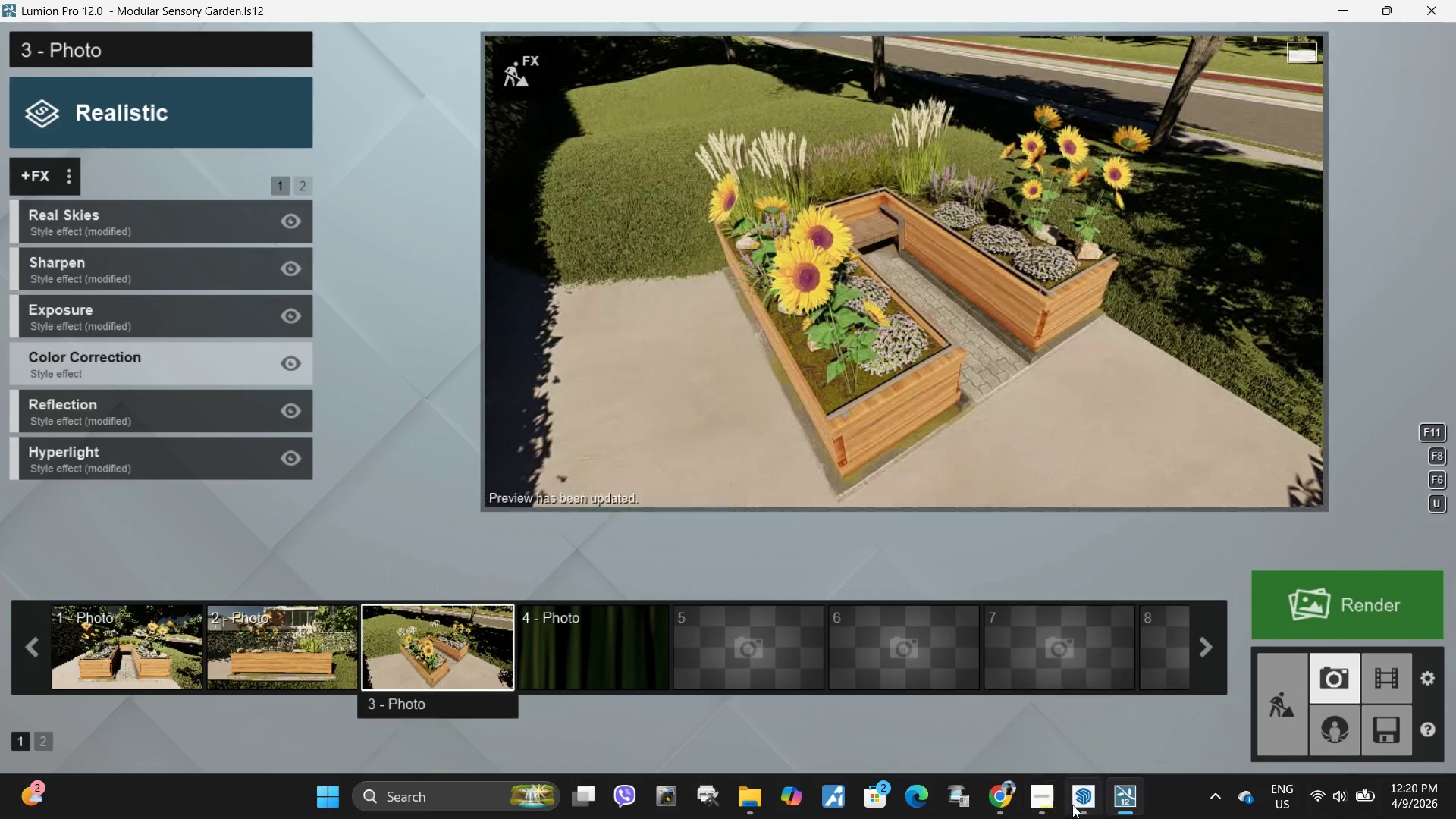 
mouse_move([1051, 689])
 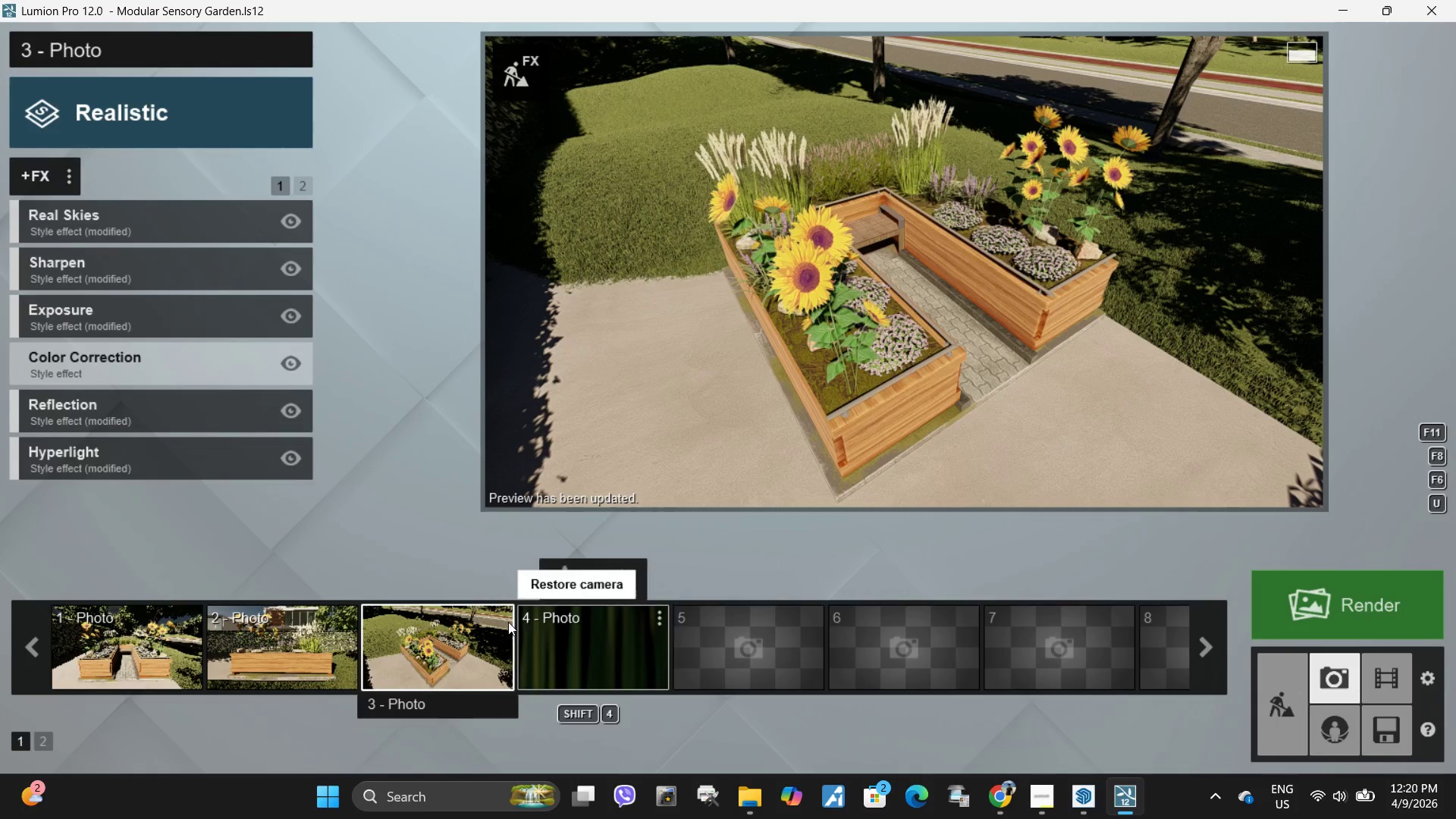 
left_click([419, 582])
 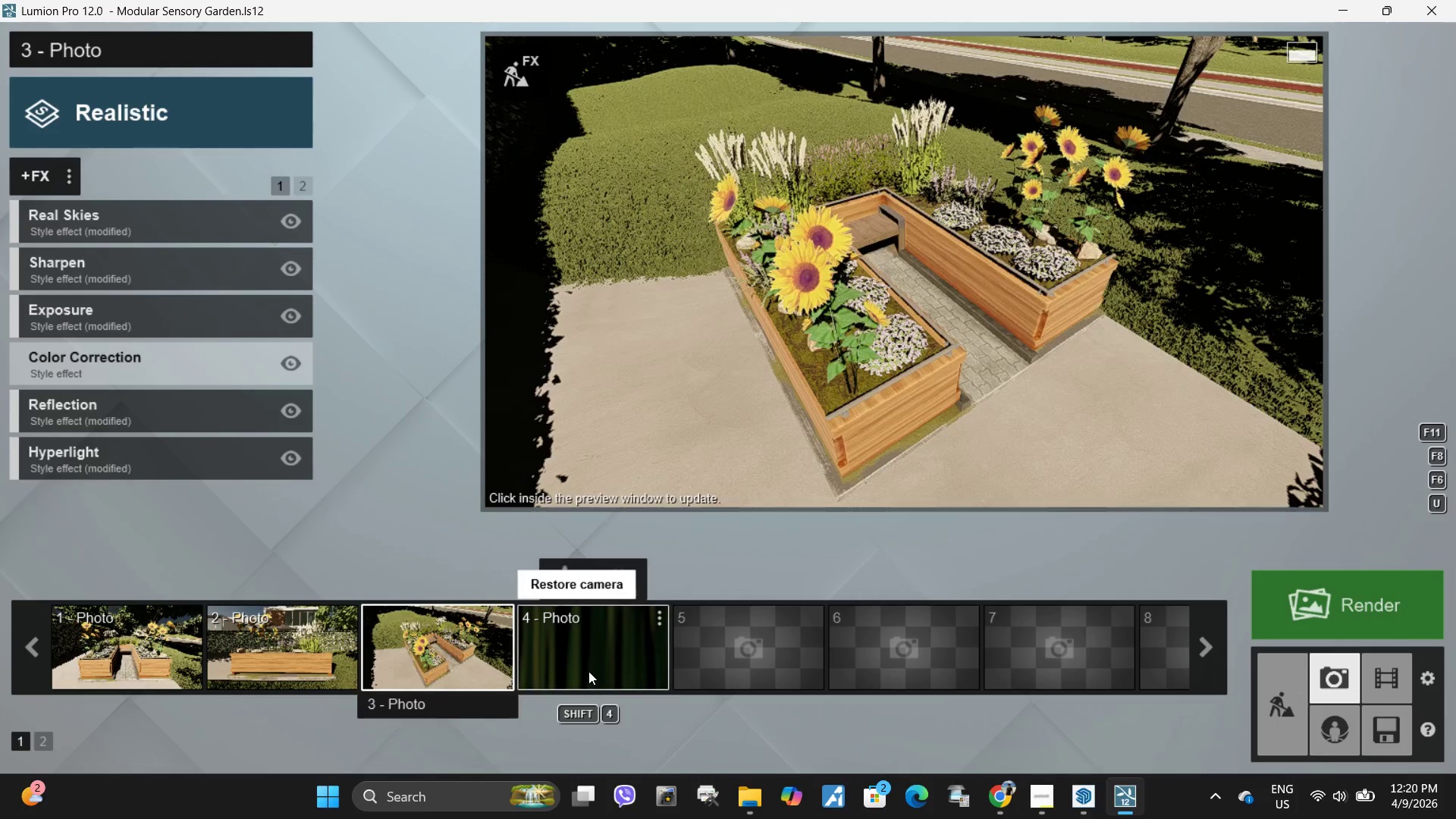 
left_click([588, 671])
 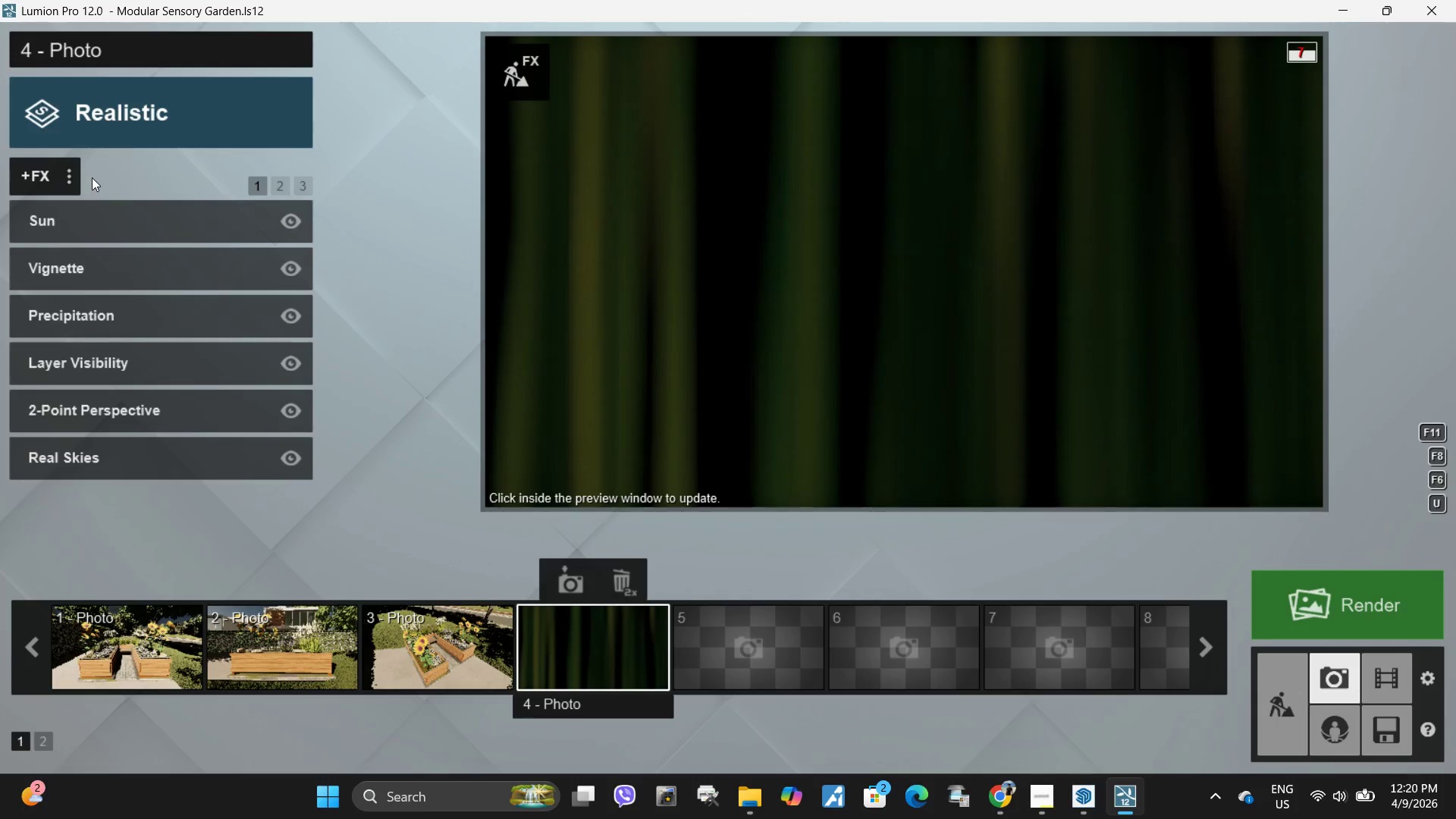 
hold_key(key=S, duration=0.95)
 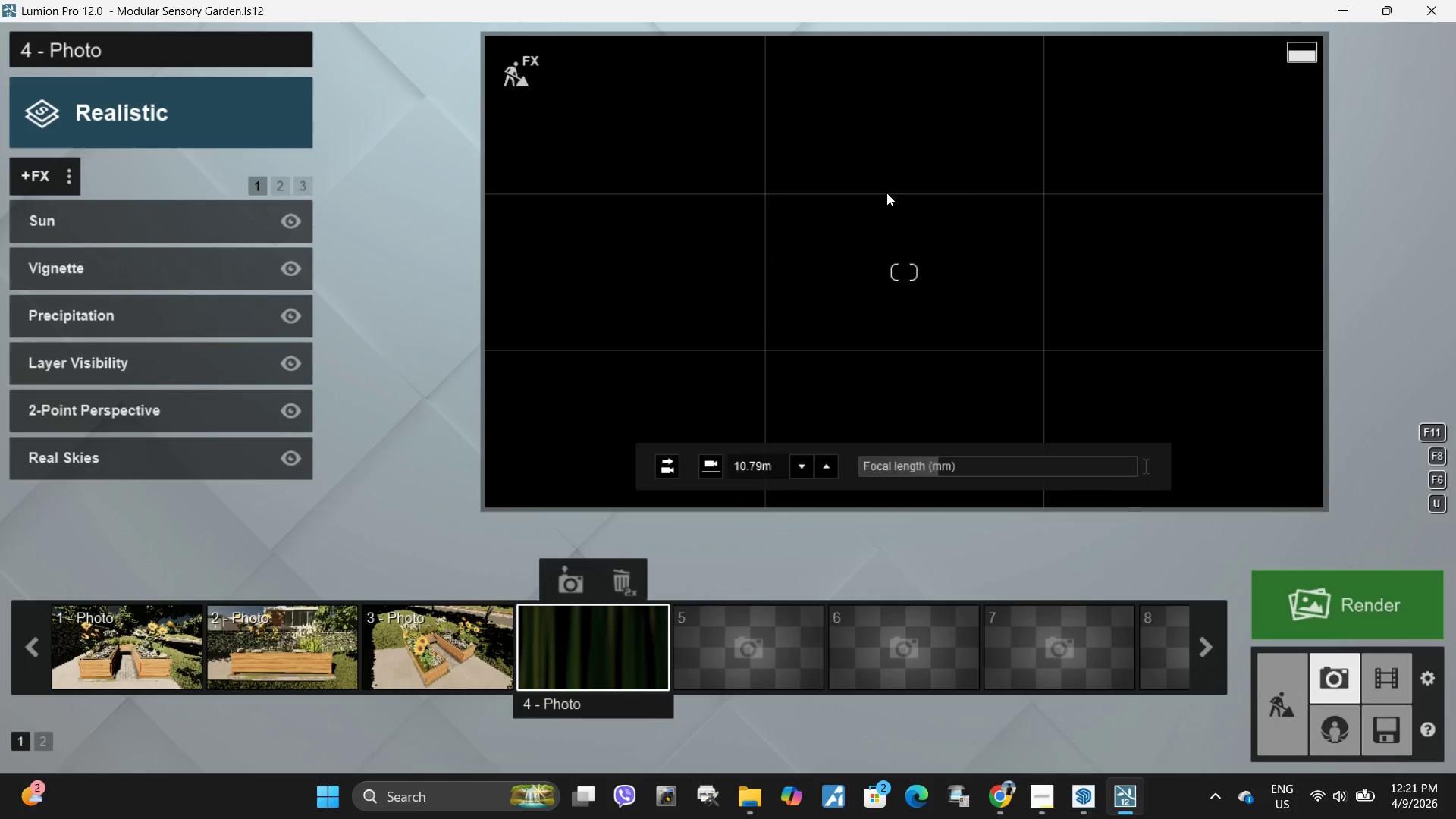 
hold_key(key=E, duration=1.09)
 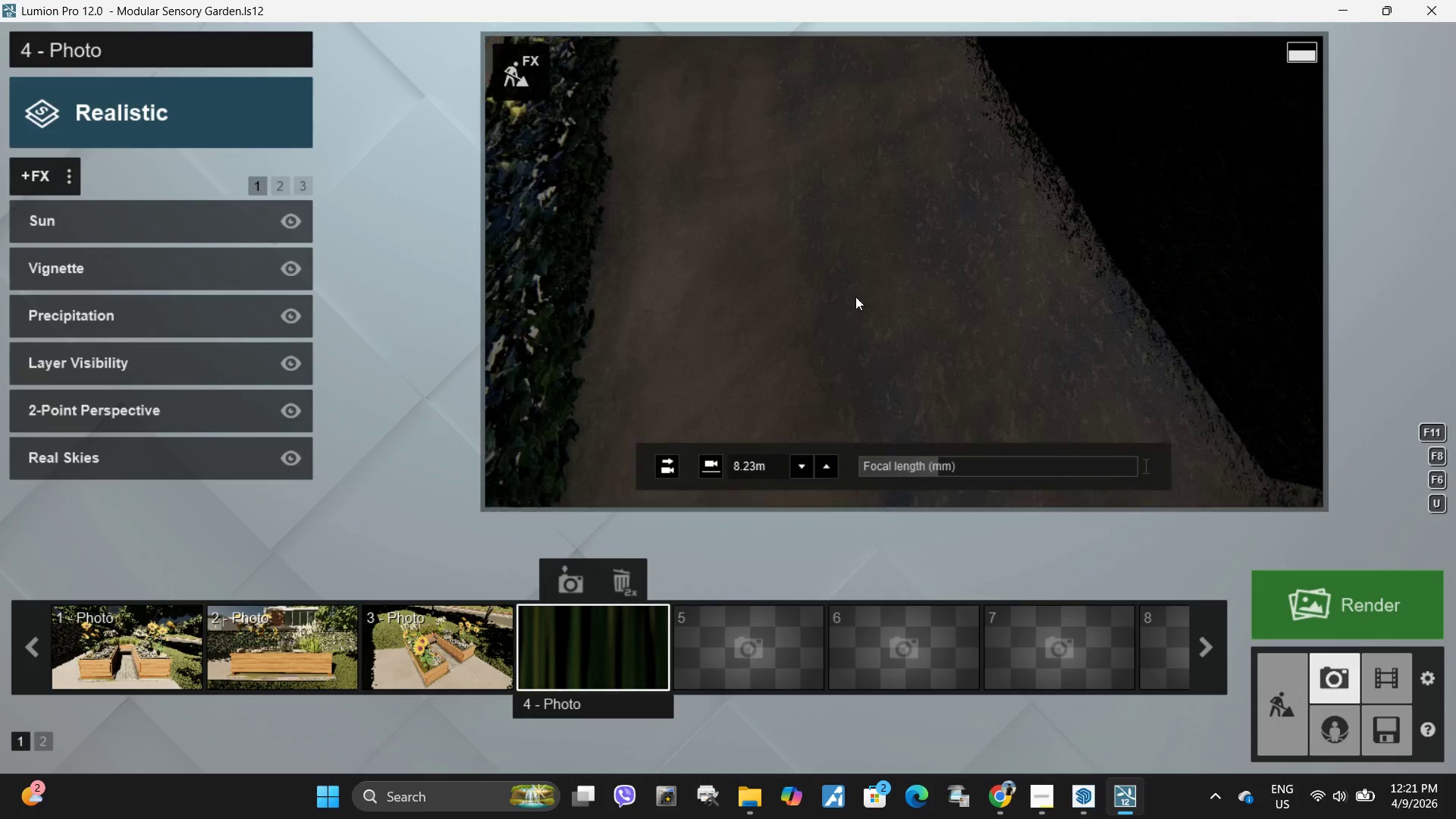 
hold_key(key=E, duration=0.36)
 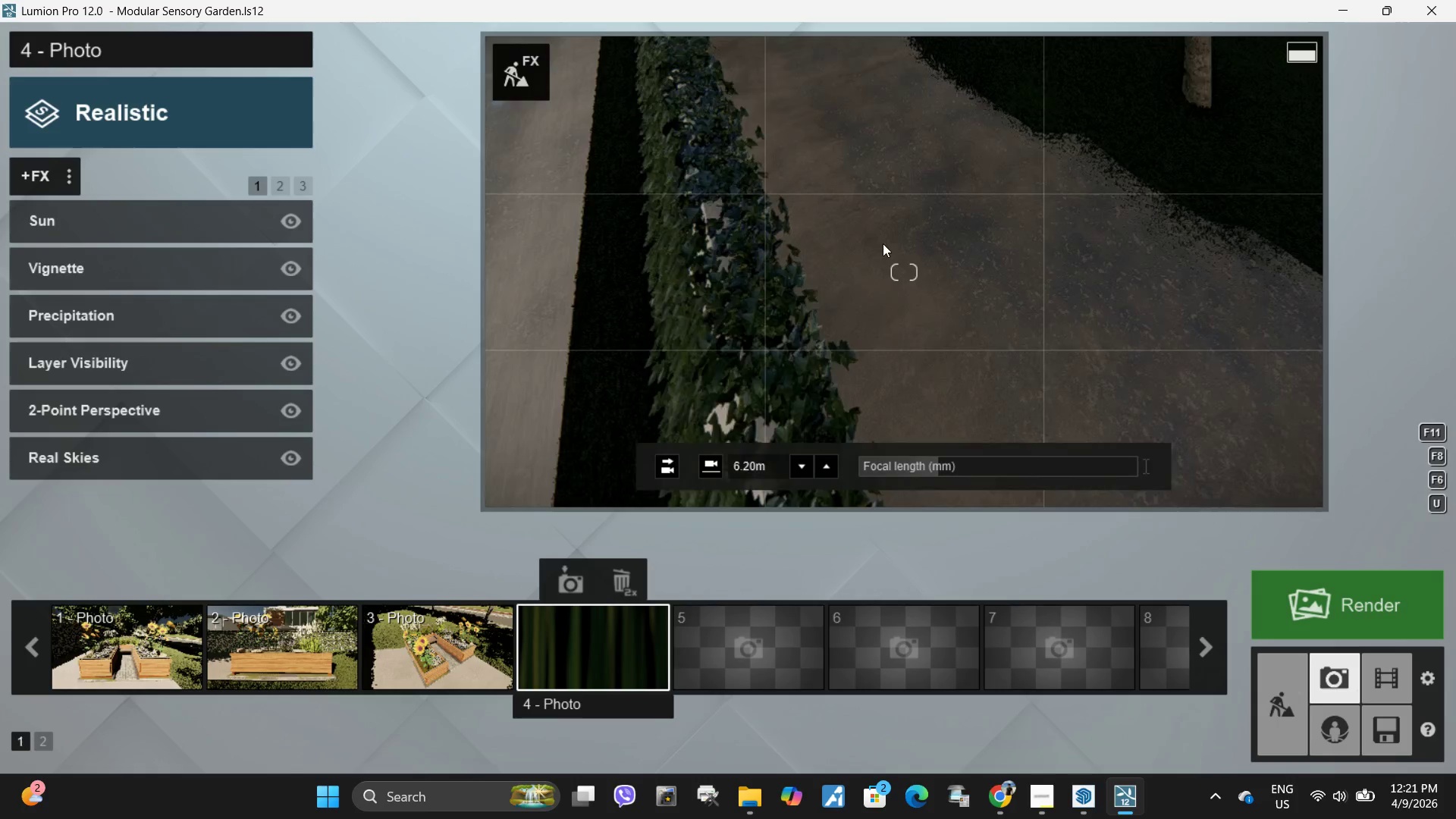 
hold_key(key=Q, duration=1.25)
 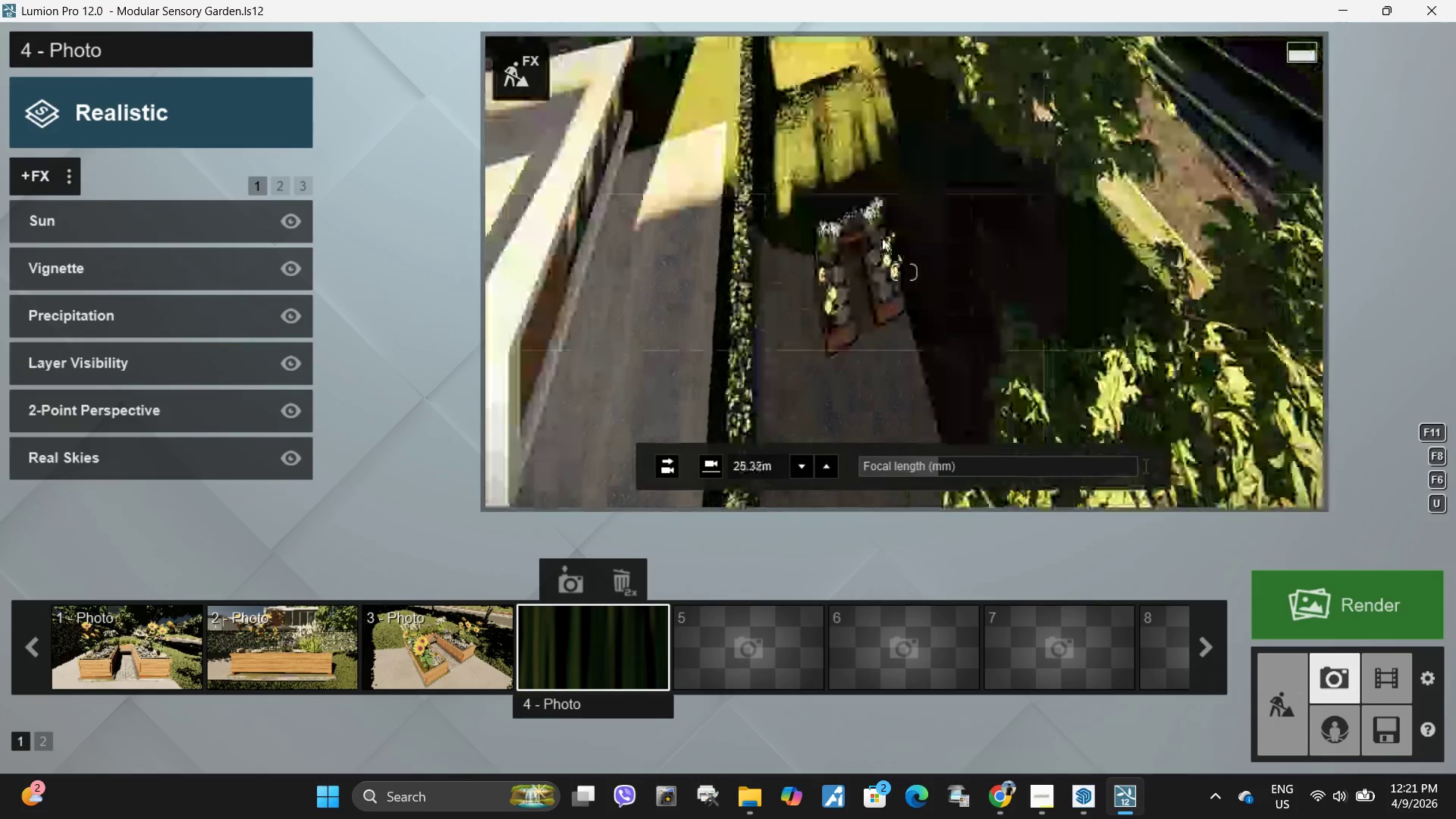 
hold_key(key=S, duration=0.73)
 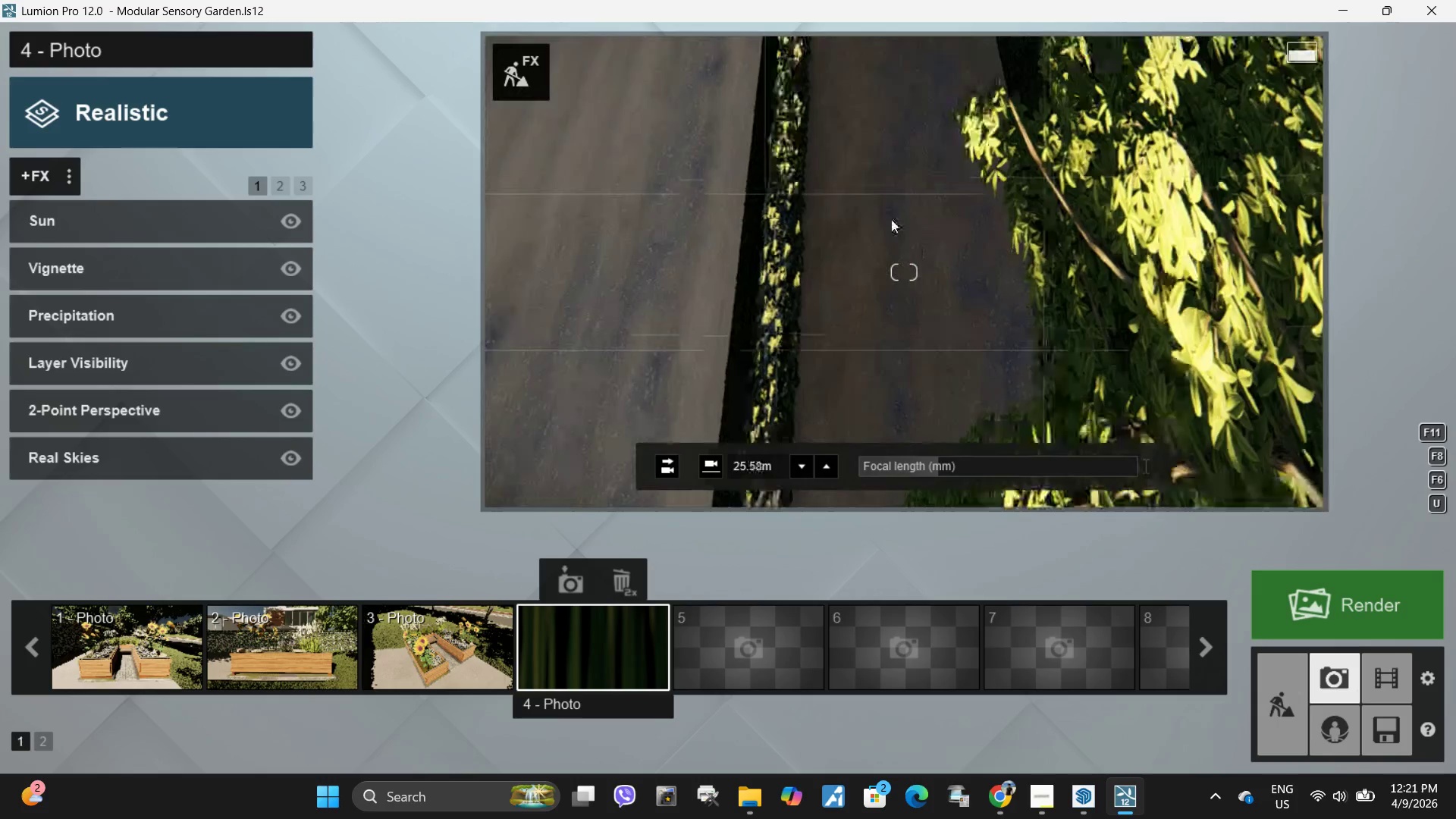 
key(Shift+A)
 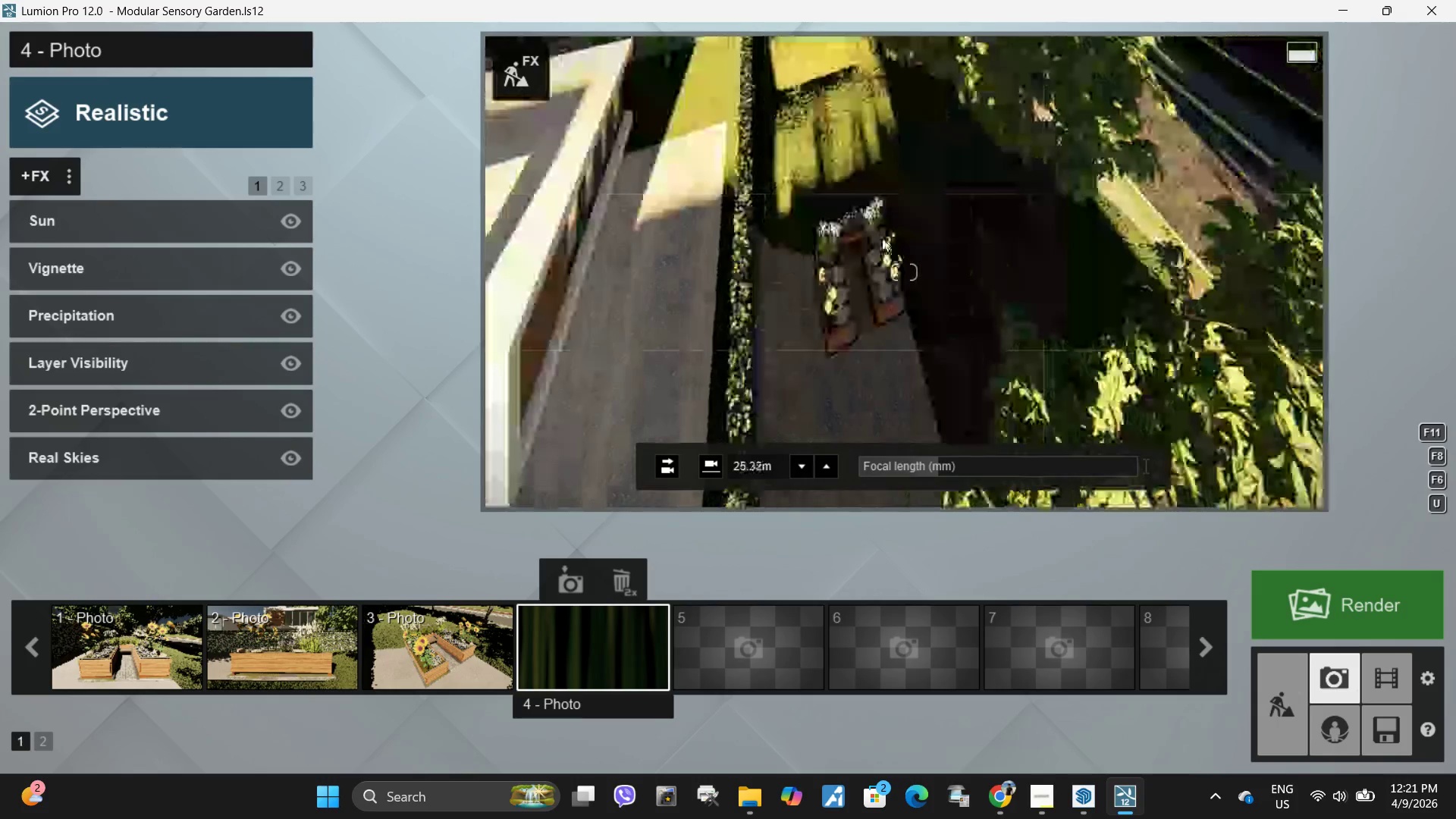 
hold_key(key=W, duration=0.86)
 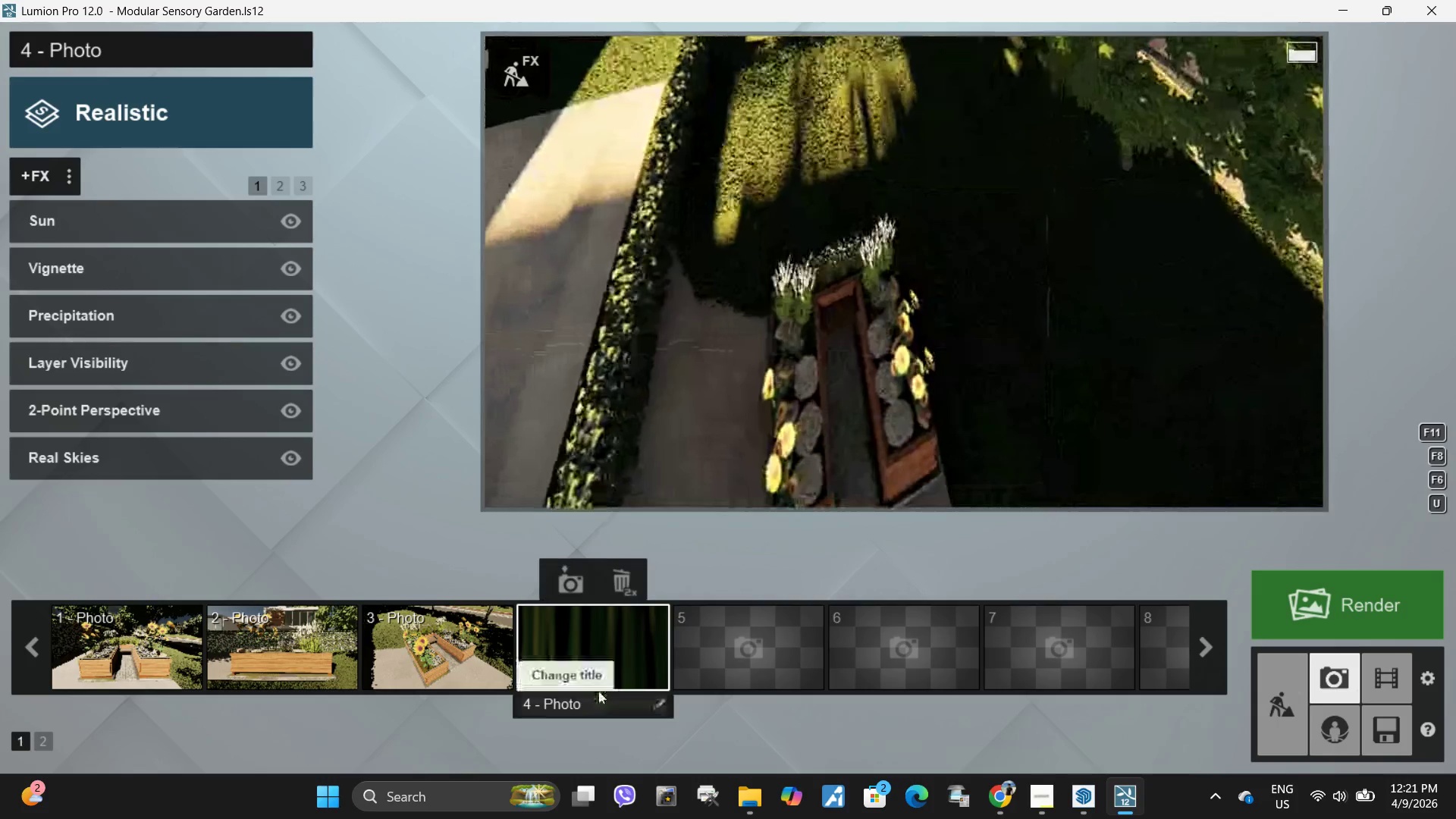 
left_click([598, 691])
 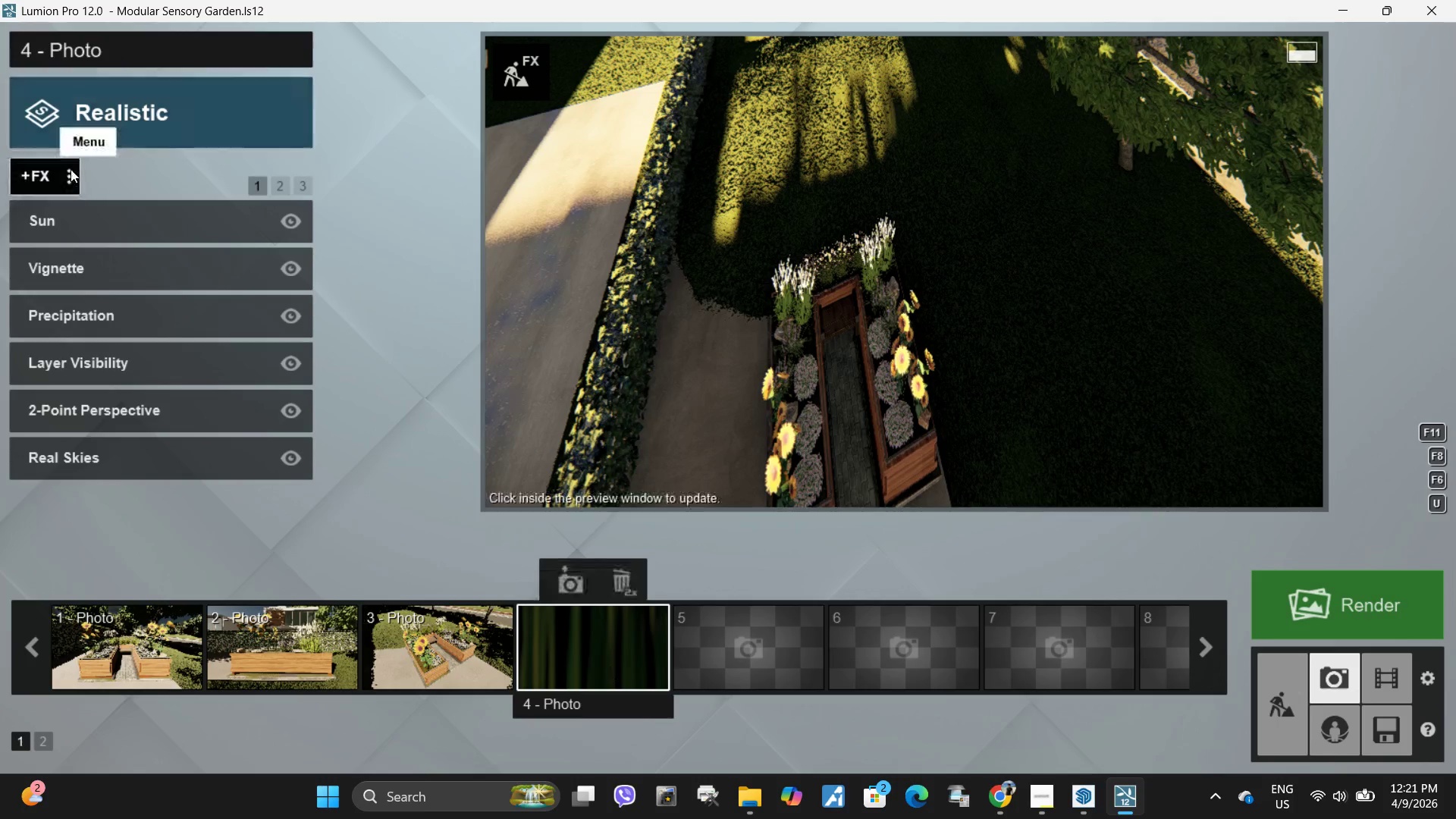 
left_click([72, 169])
 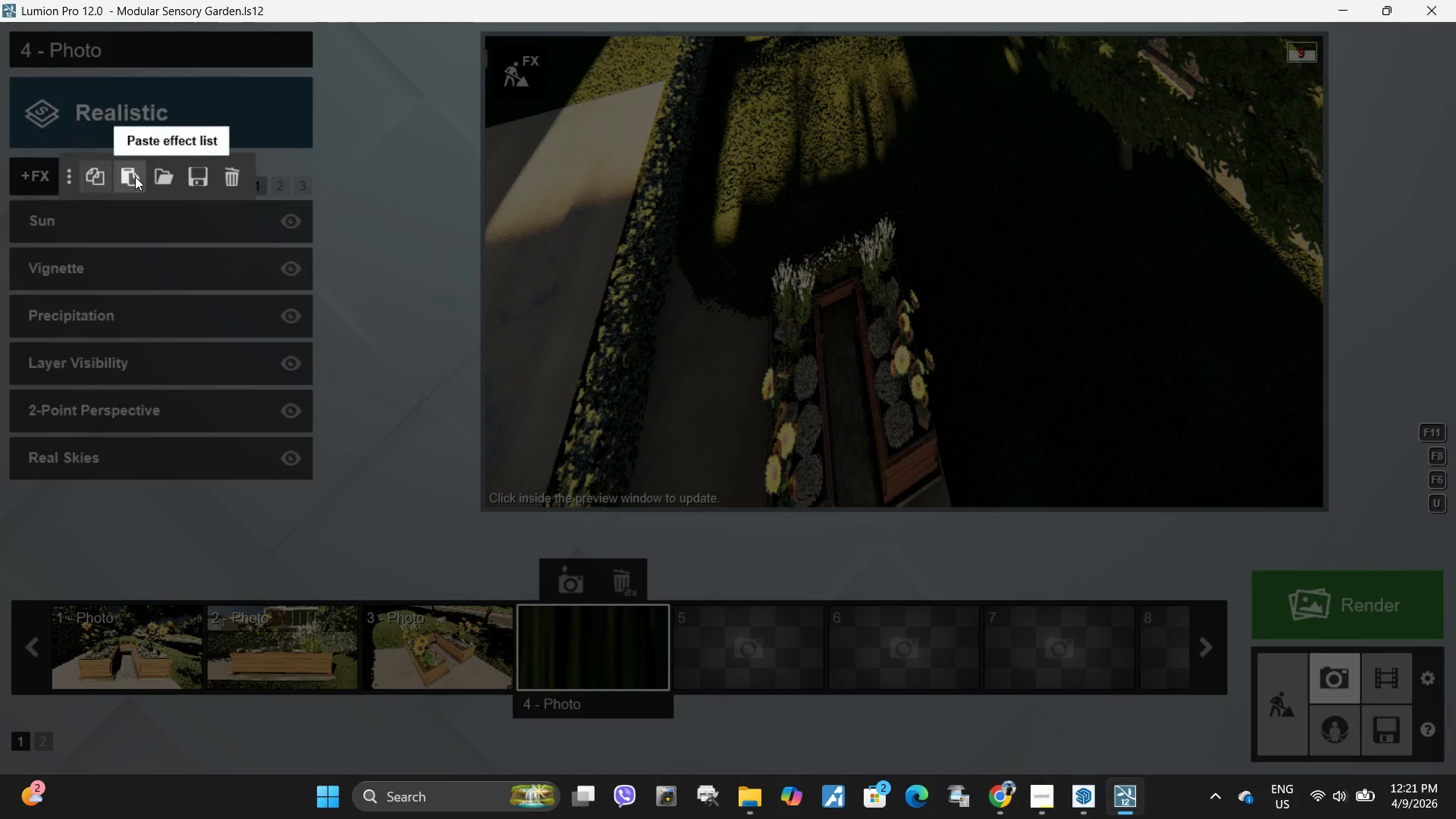 
left_click([135, 177])
 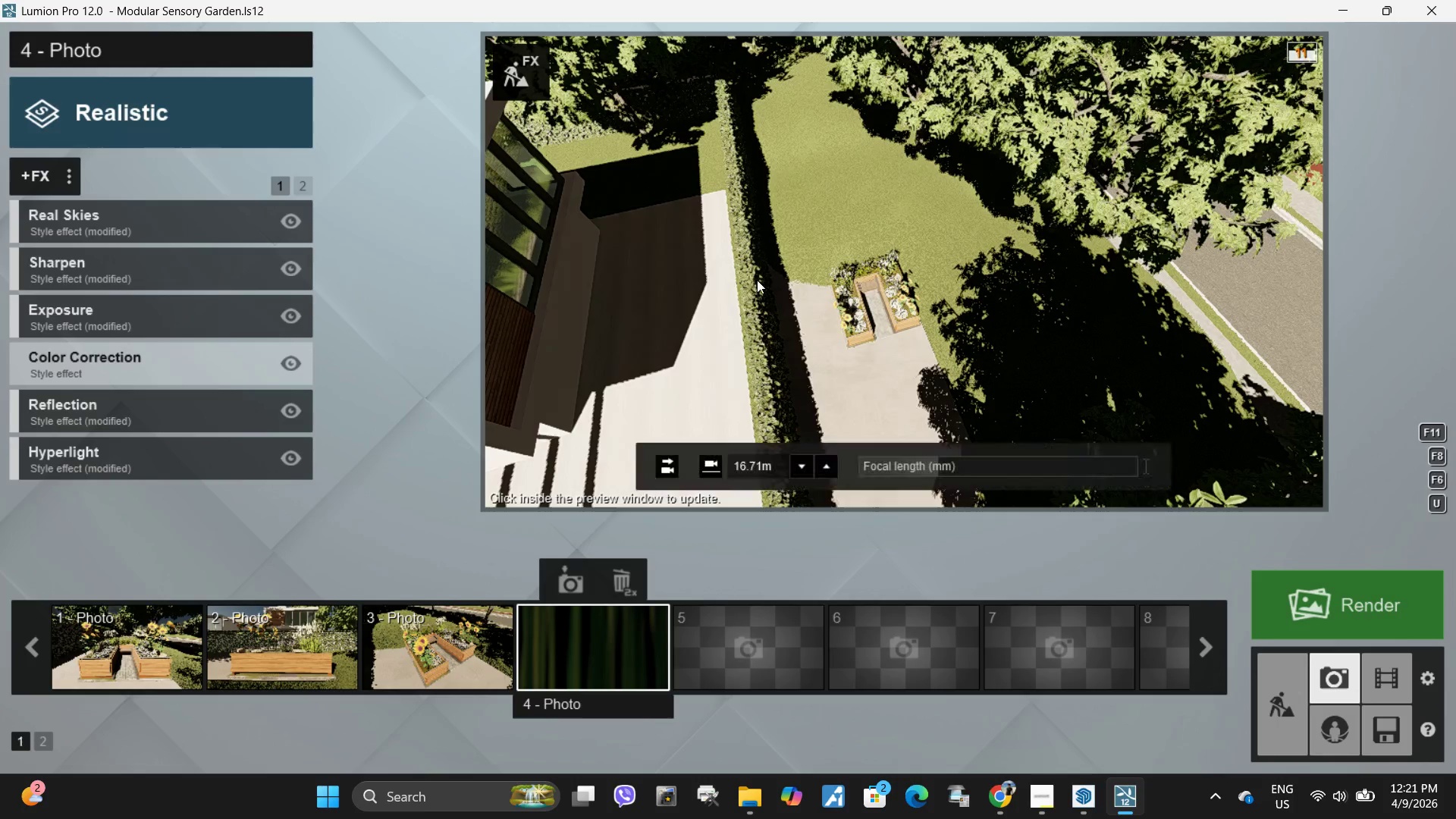 
hold_key(key=W, duration=0.84)
 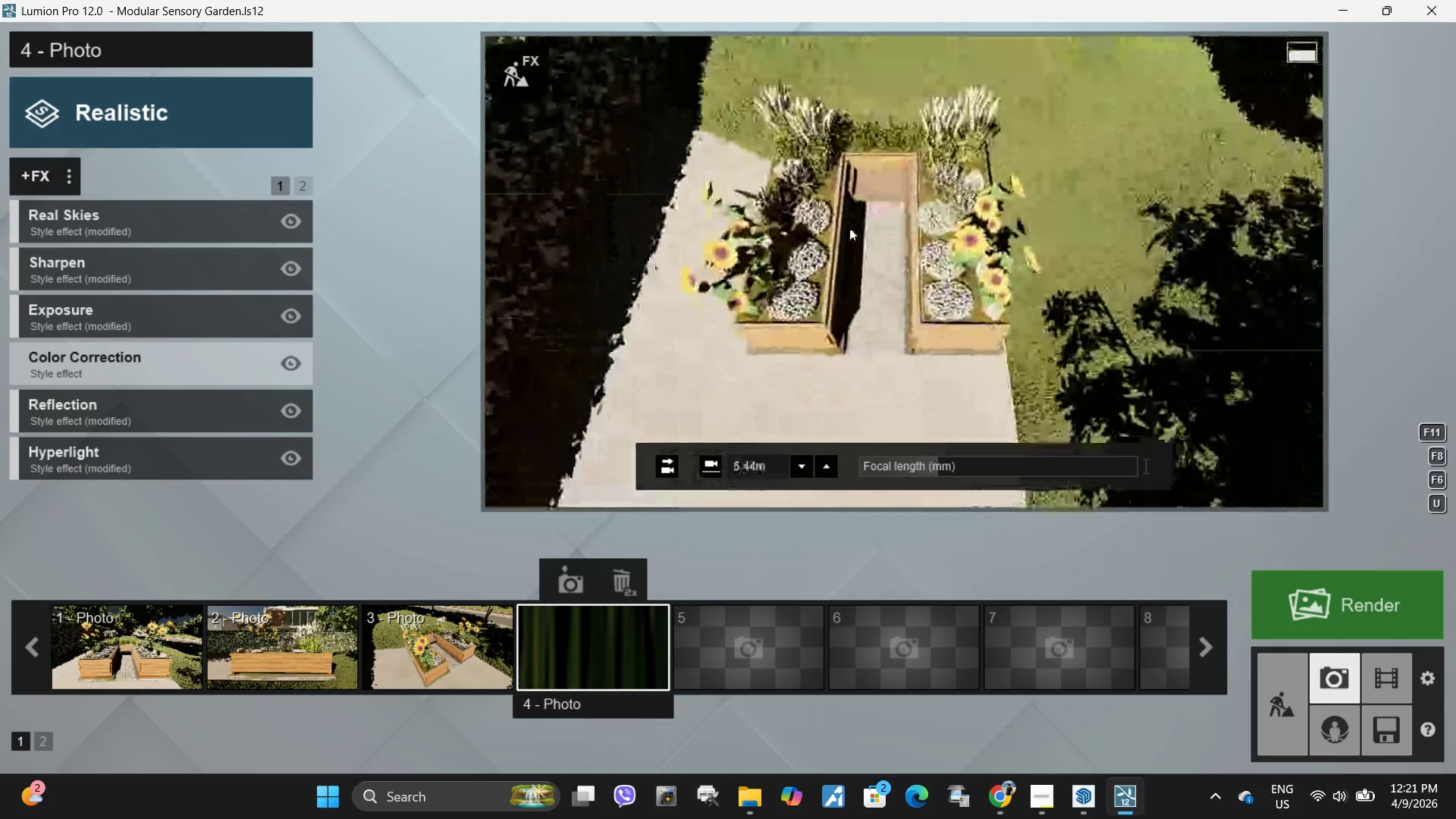 
type(QWQSEADQSDA)
 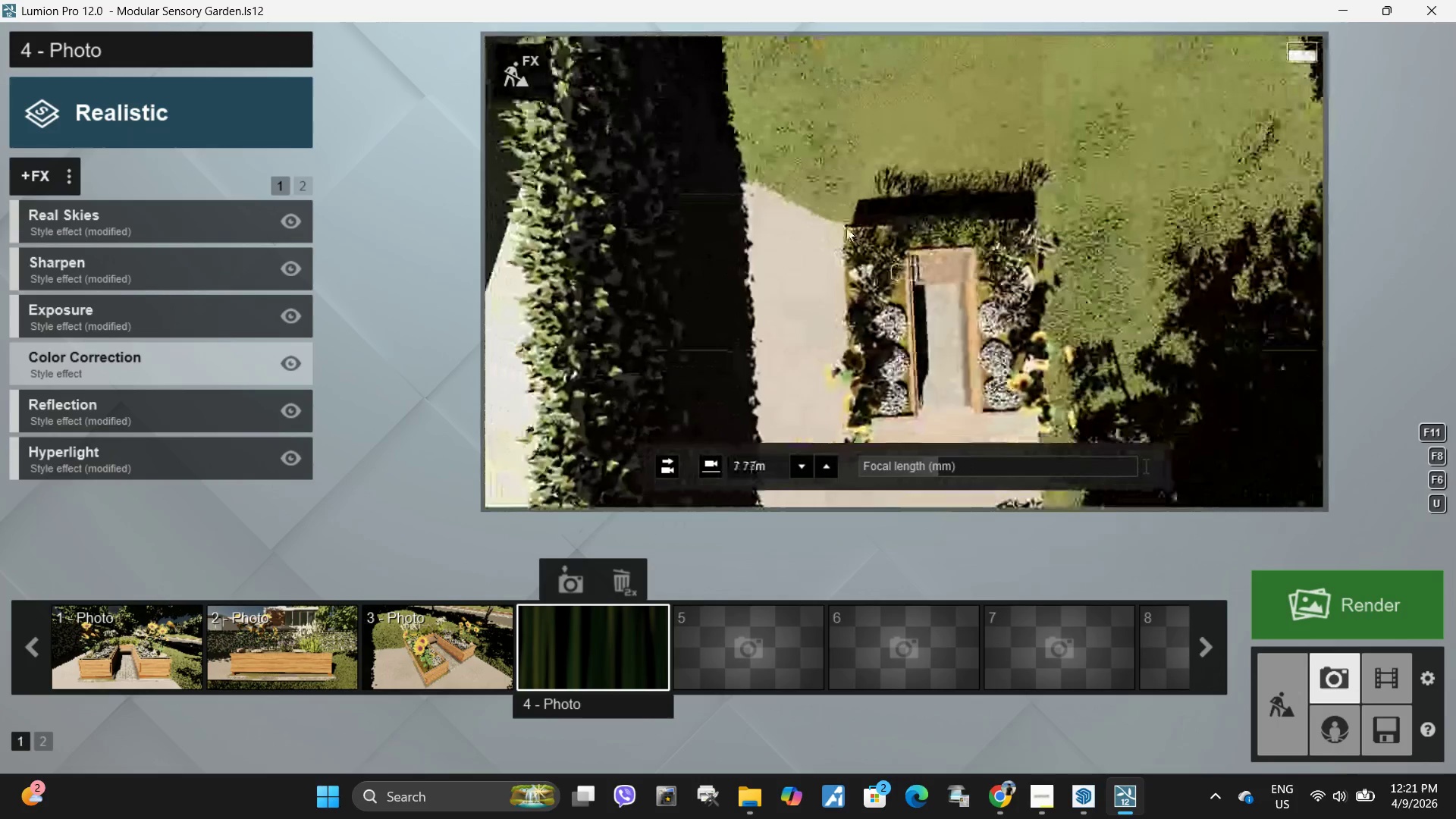 
type(DA)
 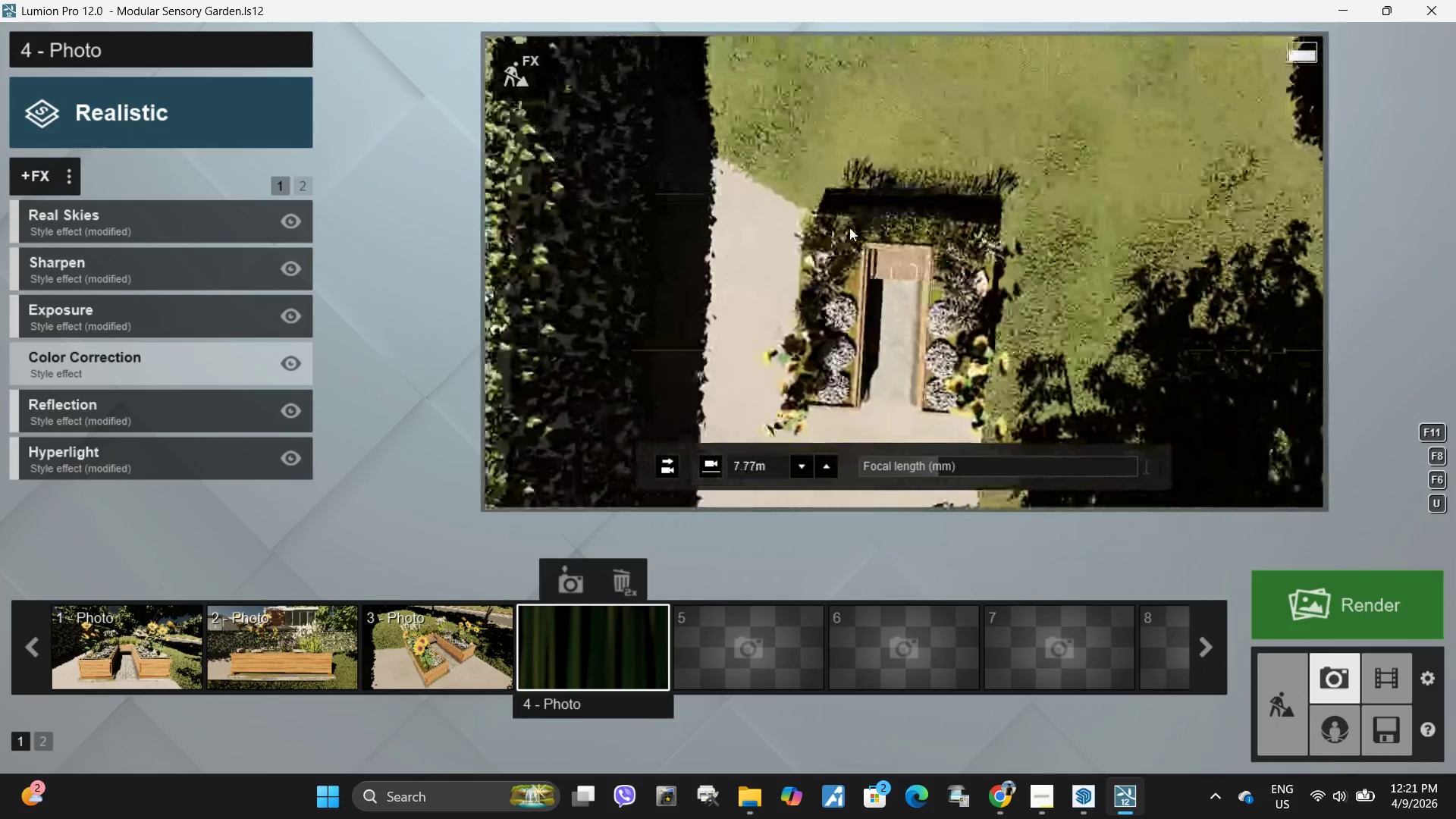 
right_click([849, 228])
 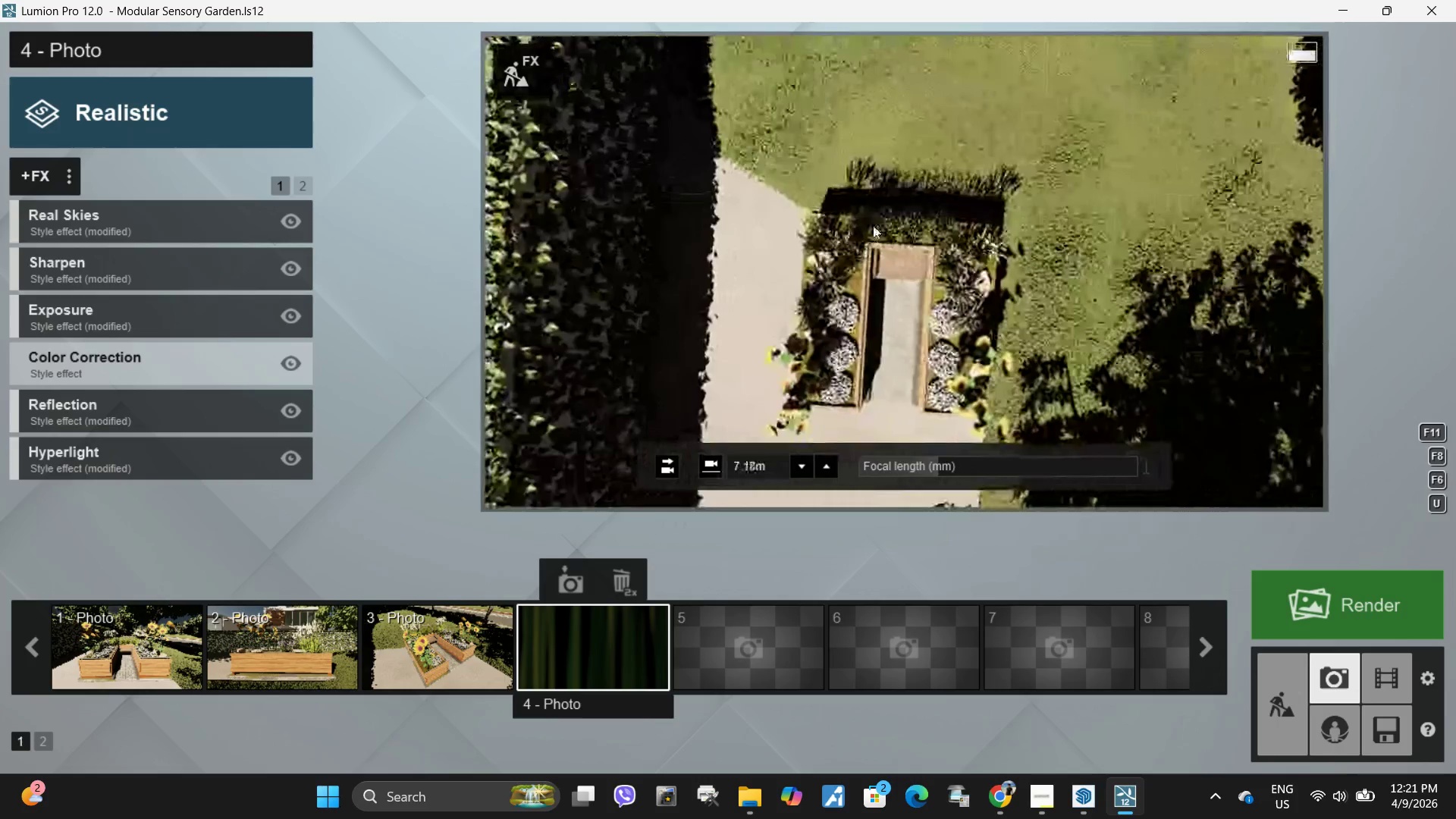 
type(EWWWQEQQ)
 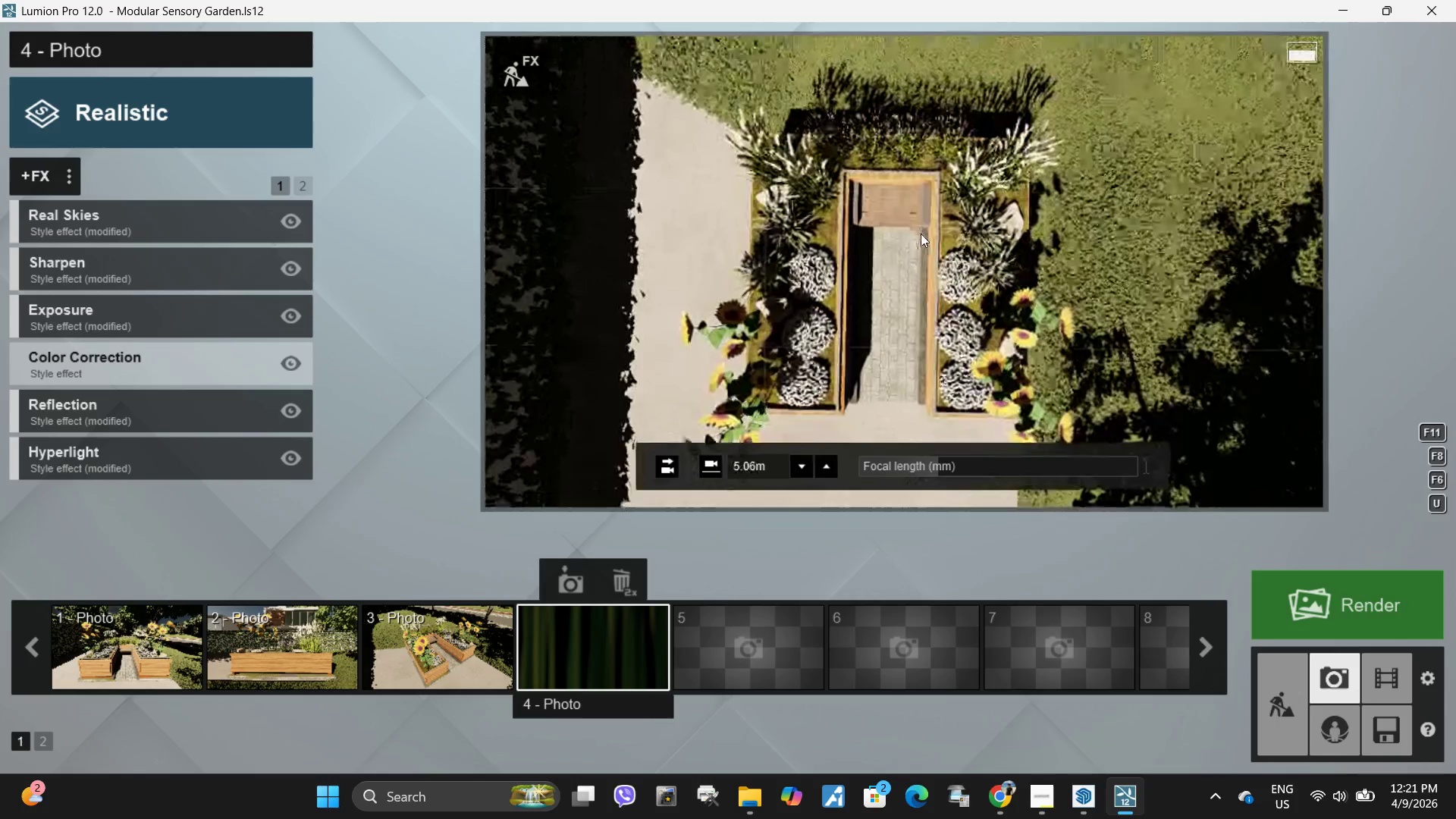 
left_click([921, 245])
 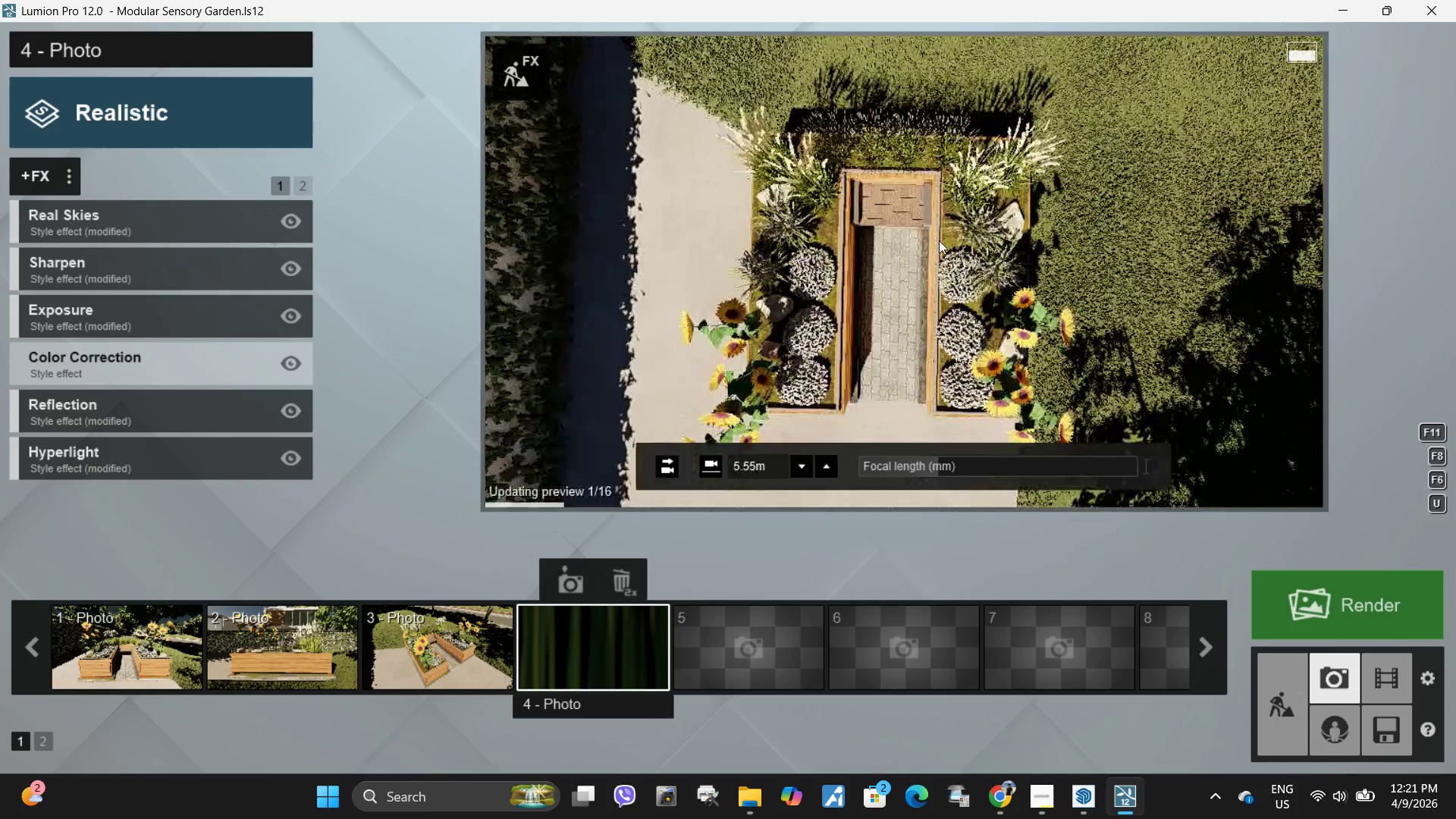 
left_click([939, 240])
 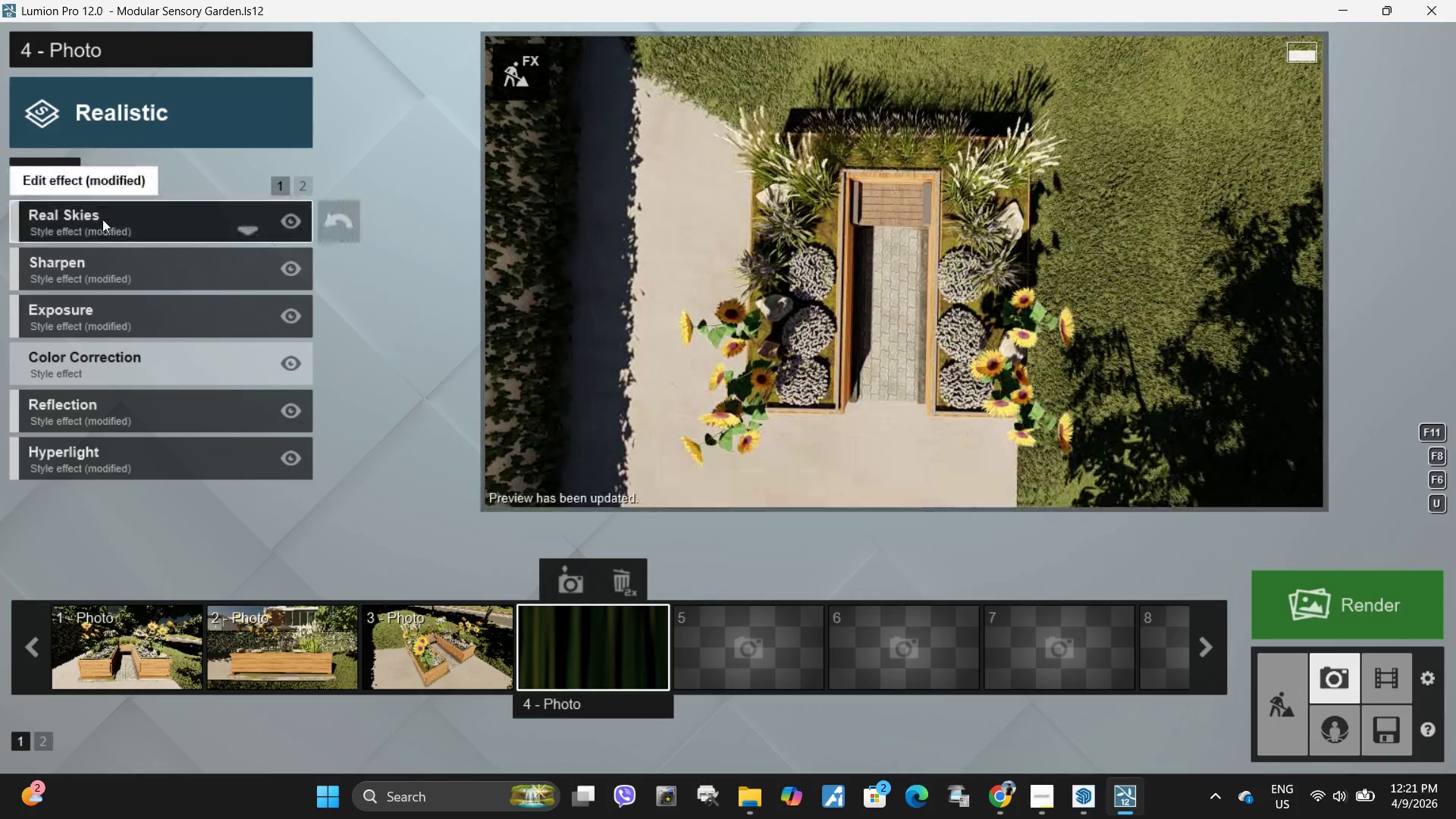 
left_click([112, 206])
 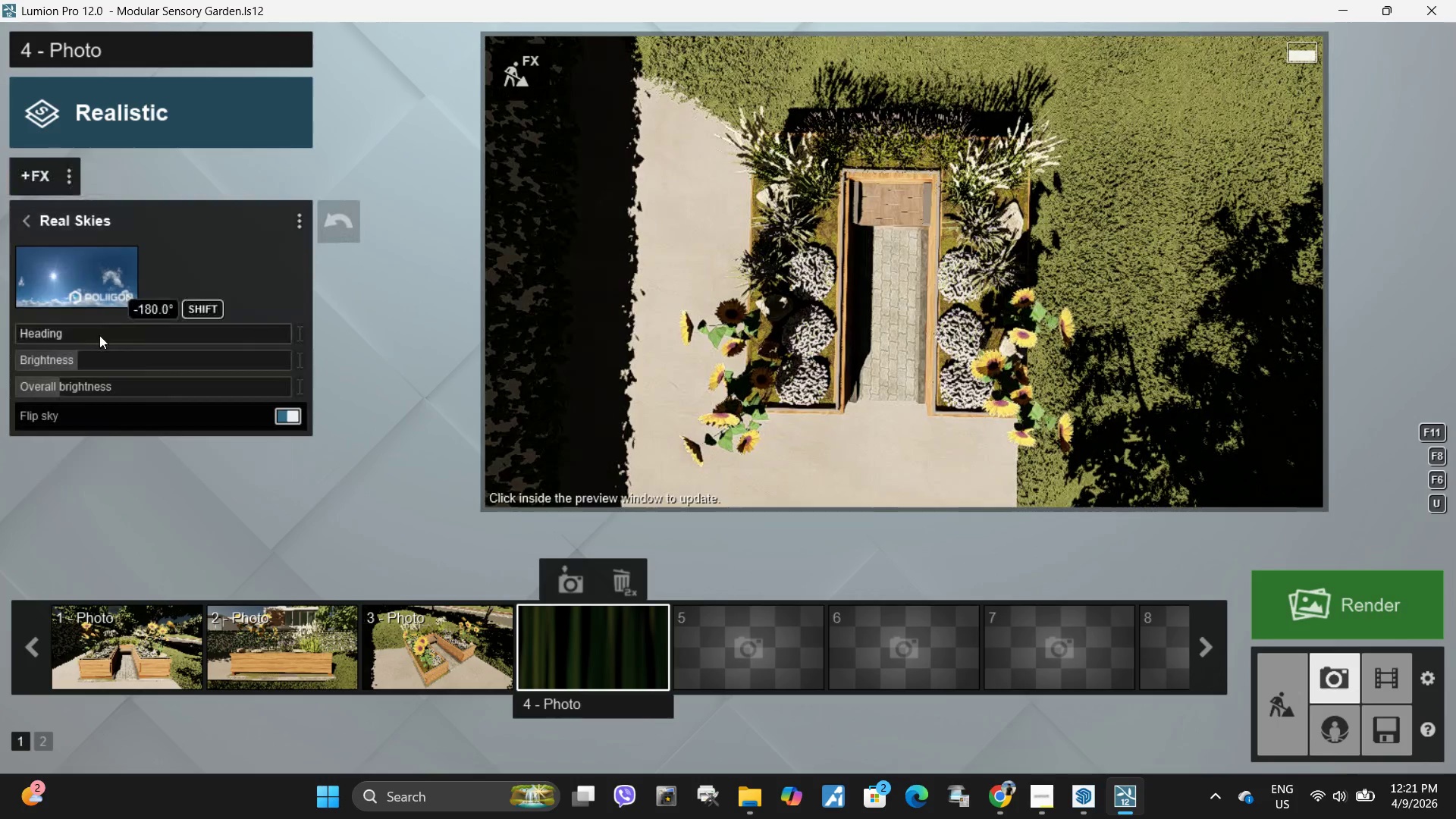 
left_click_drag(start_coordinate=[99, 335], to_coordinate=[0, 318])
 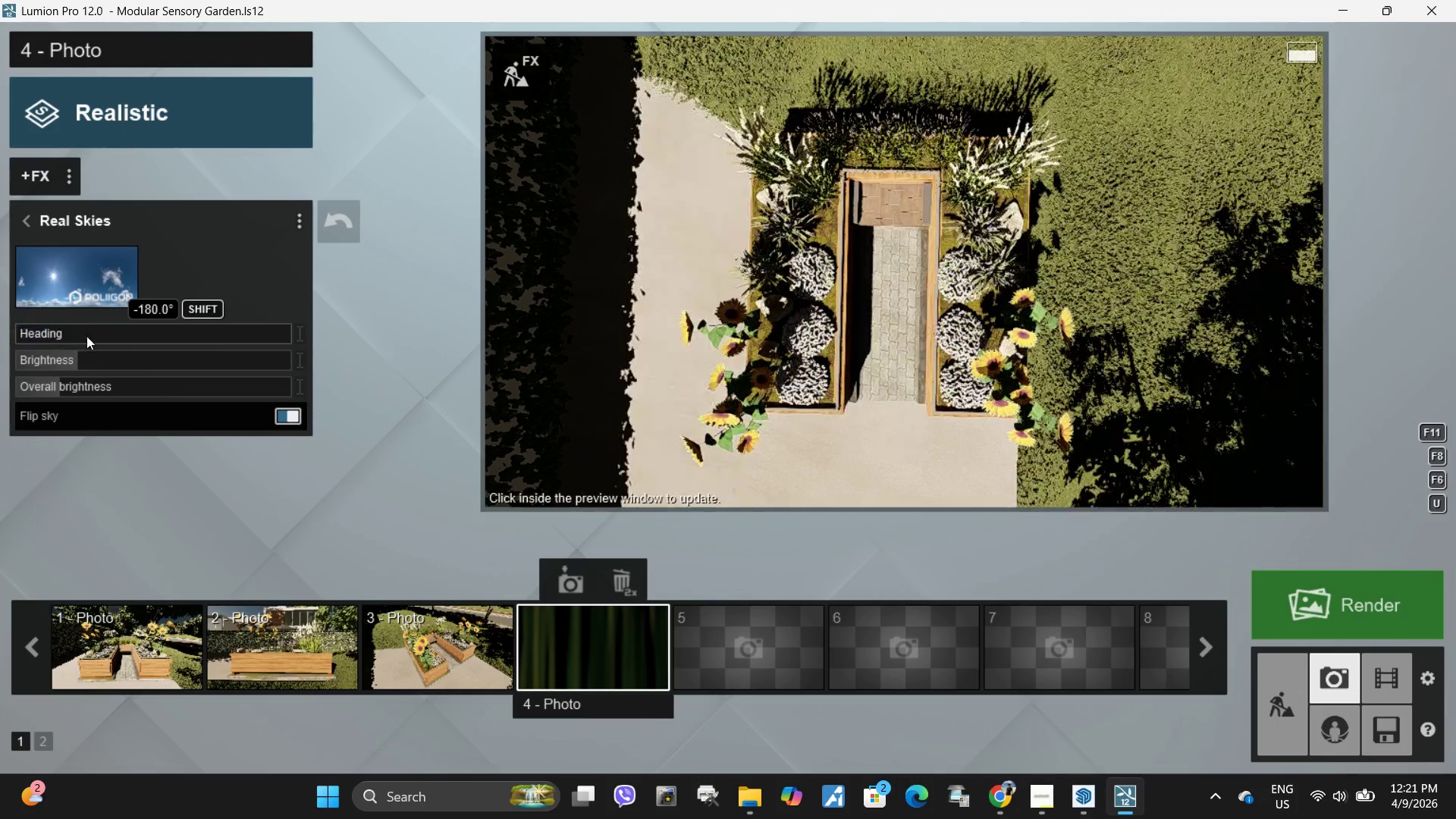 
left_click_drag(start_coordinate=[80, 336], to_coordinate=[383, 350])
 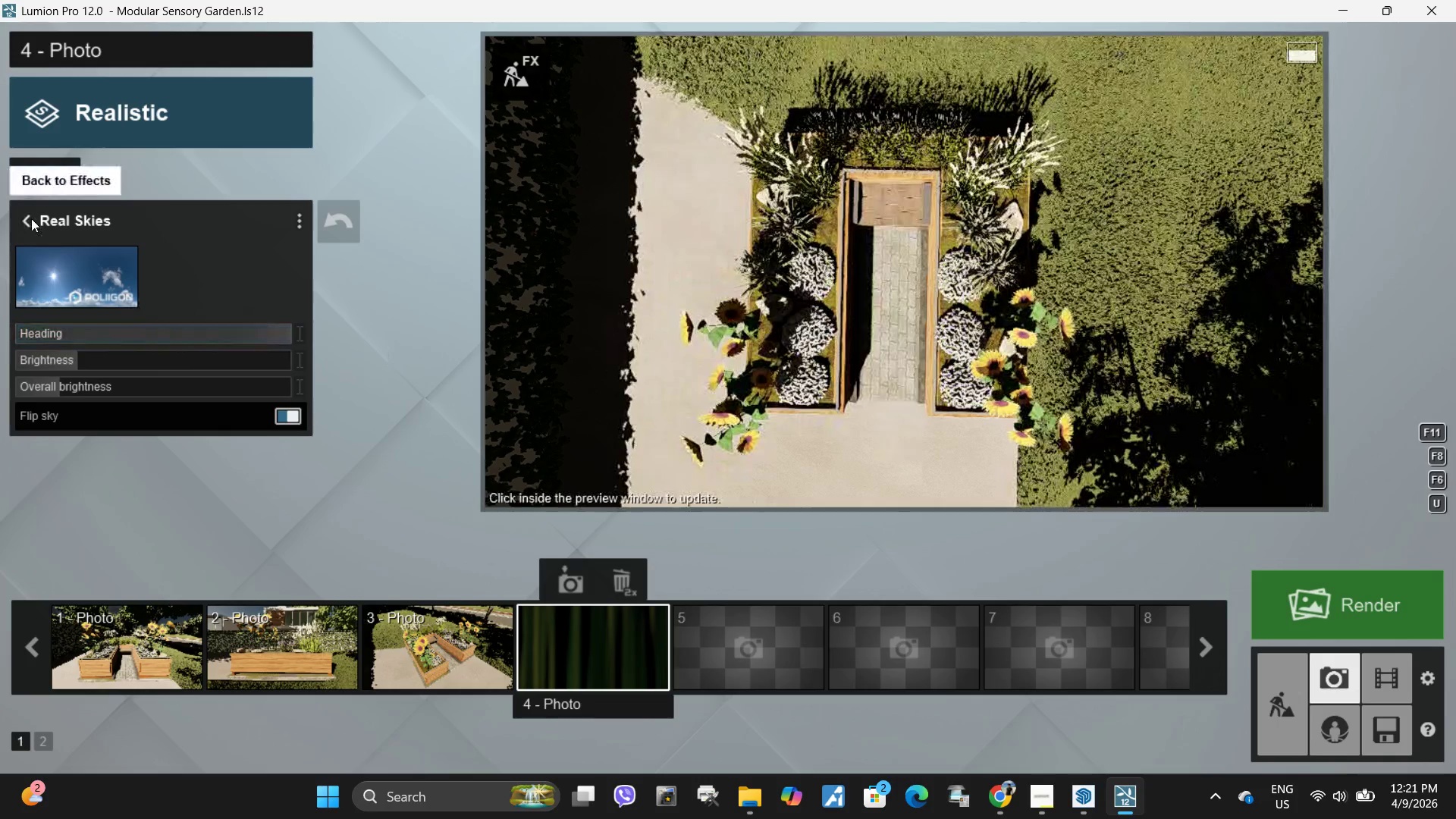 
left_click([31, 218])
 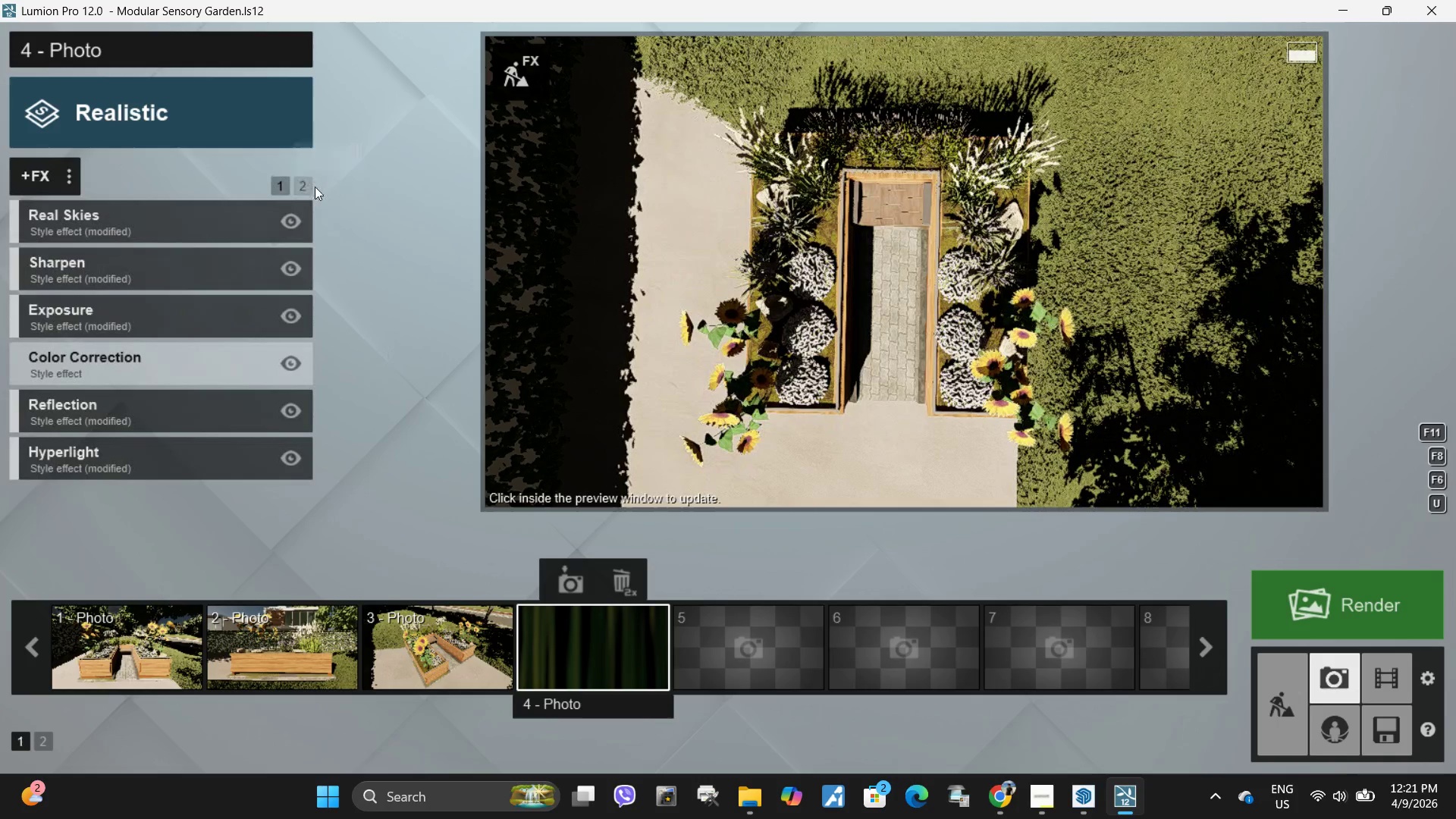 
double_click([309, 187])
 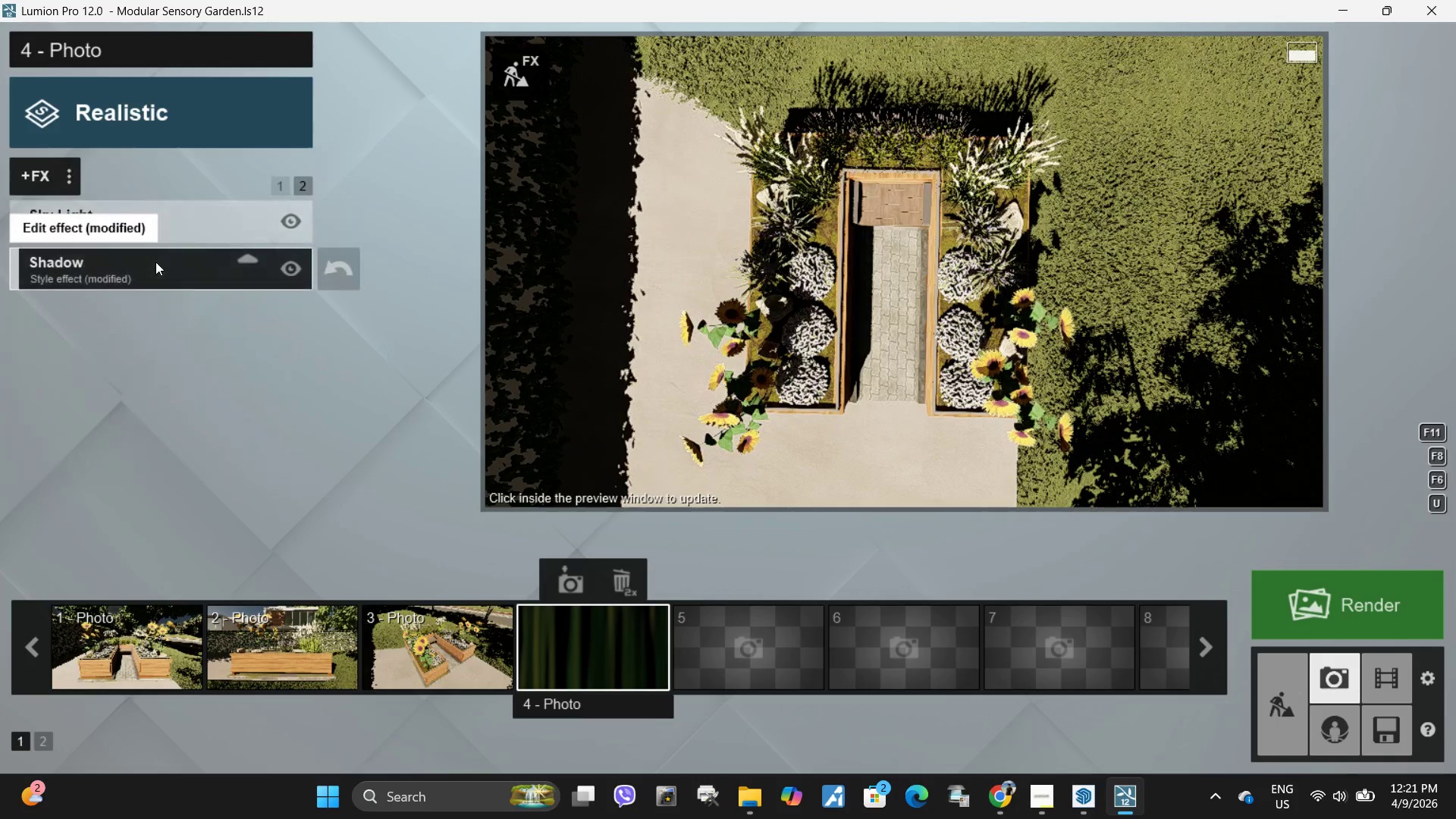 
left_click([155, 262])
 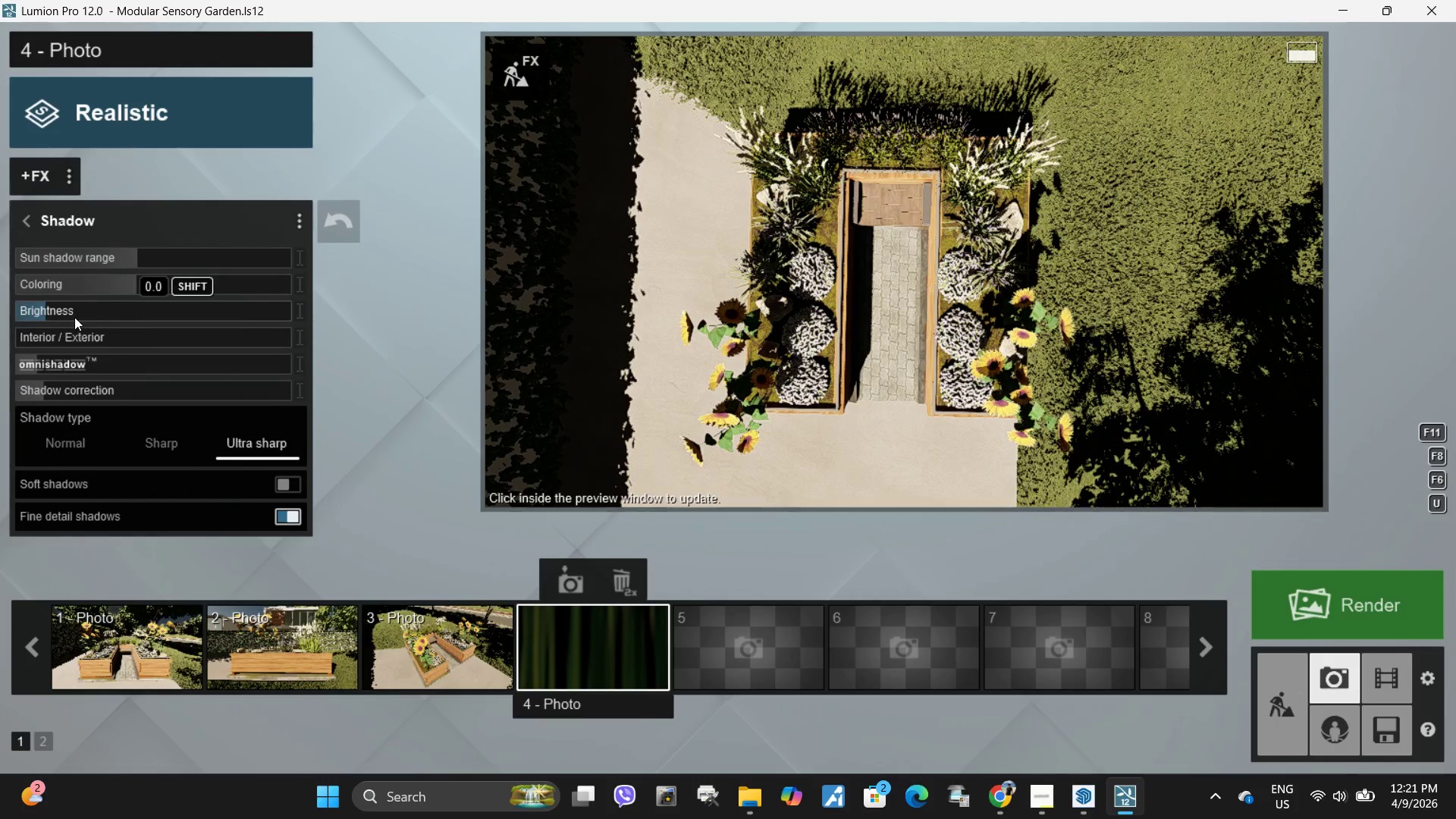 
left_click_drag(start_coordinate=[74, 317], to_coordinate=[513, 315])
 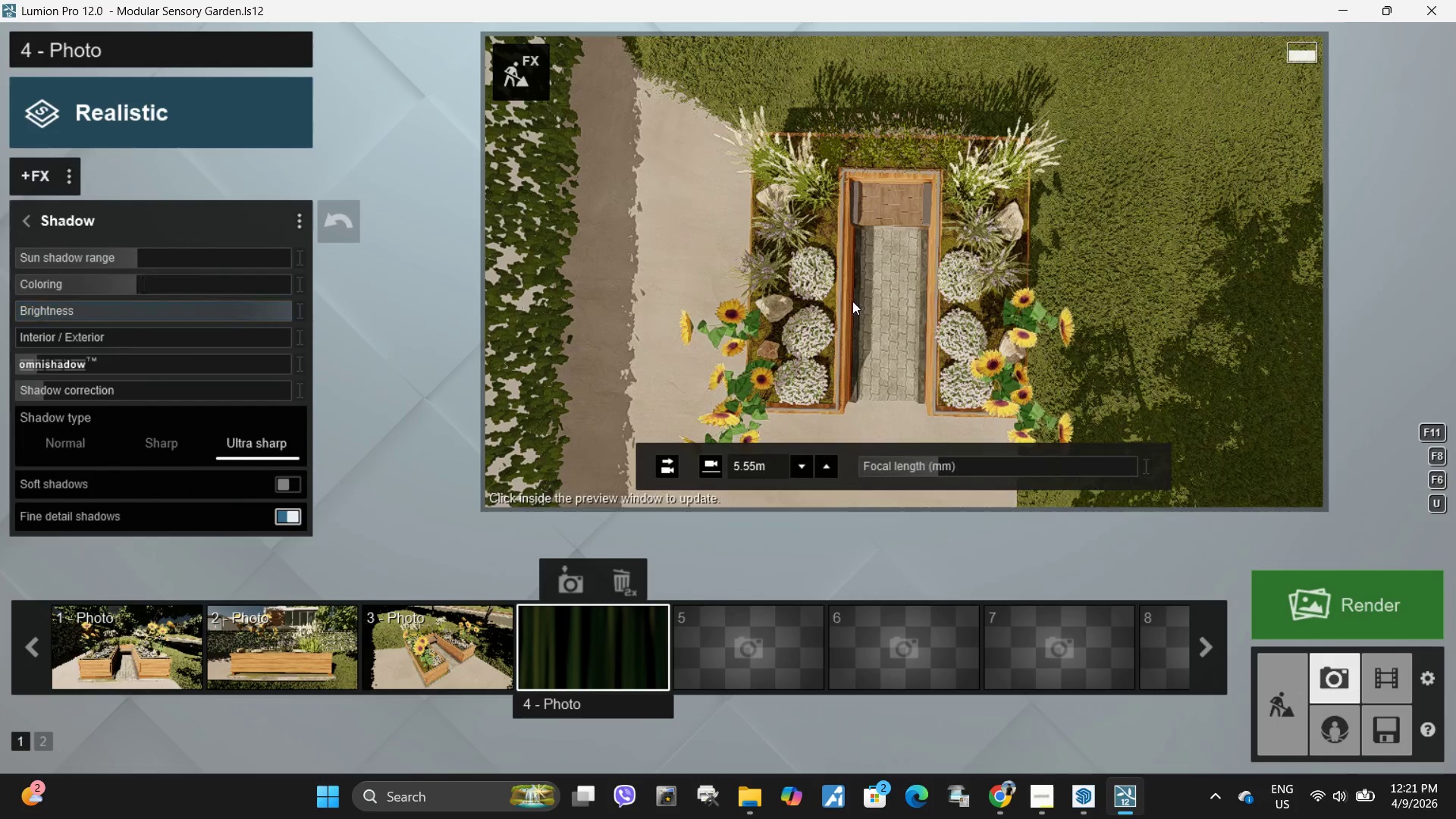 
left_click([852, 301])
 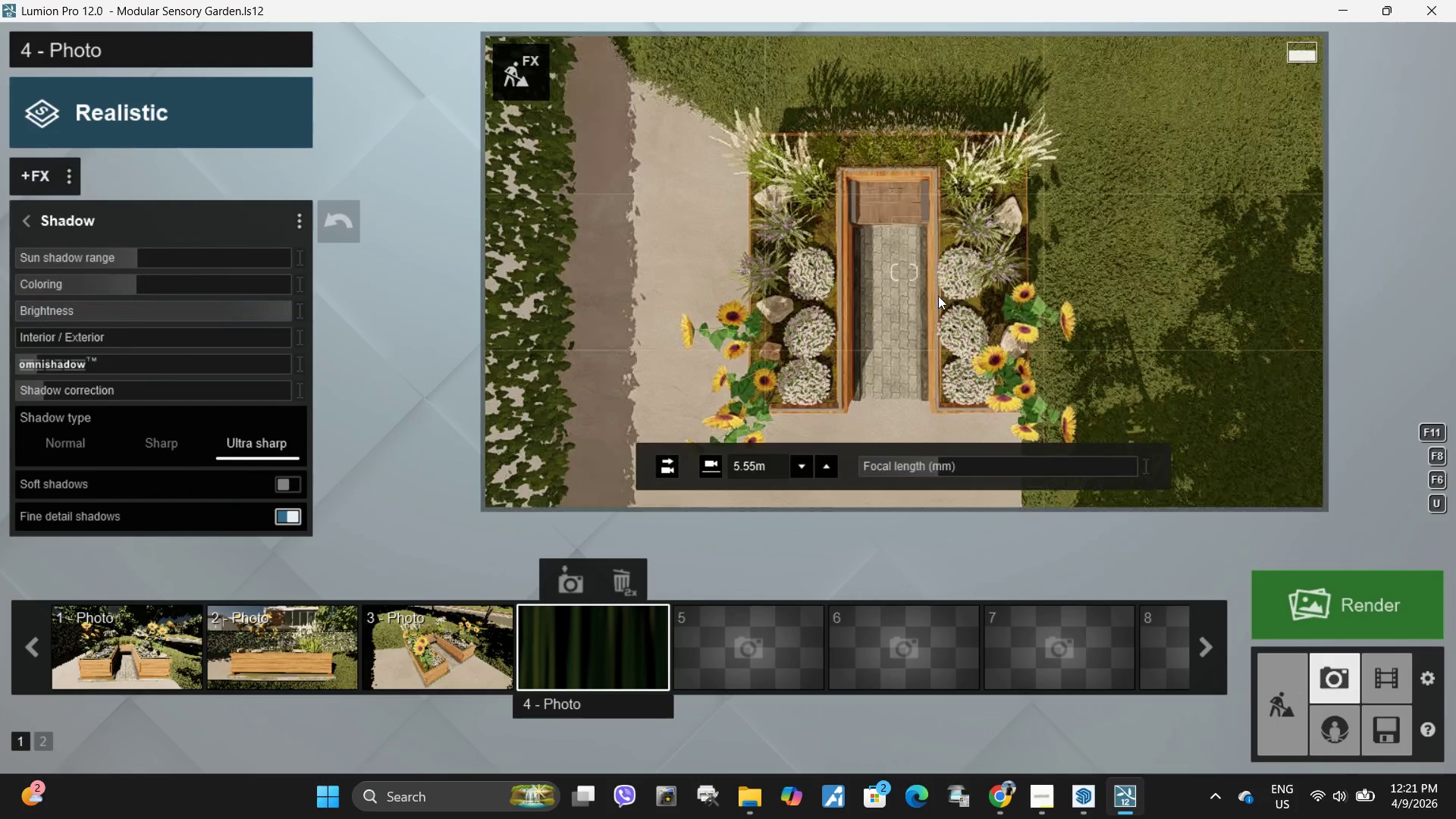 
type(wwqseeqweqqqsss)
 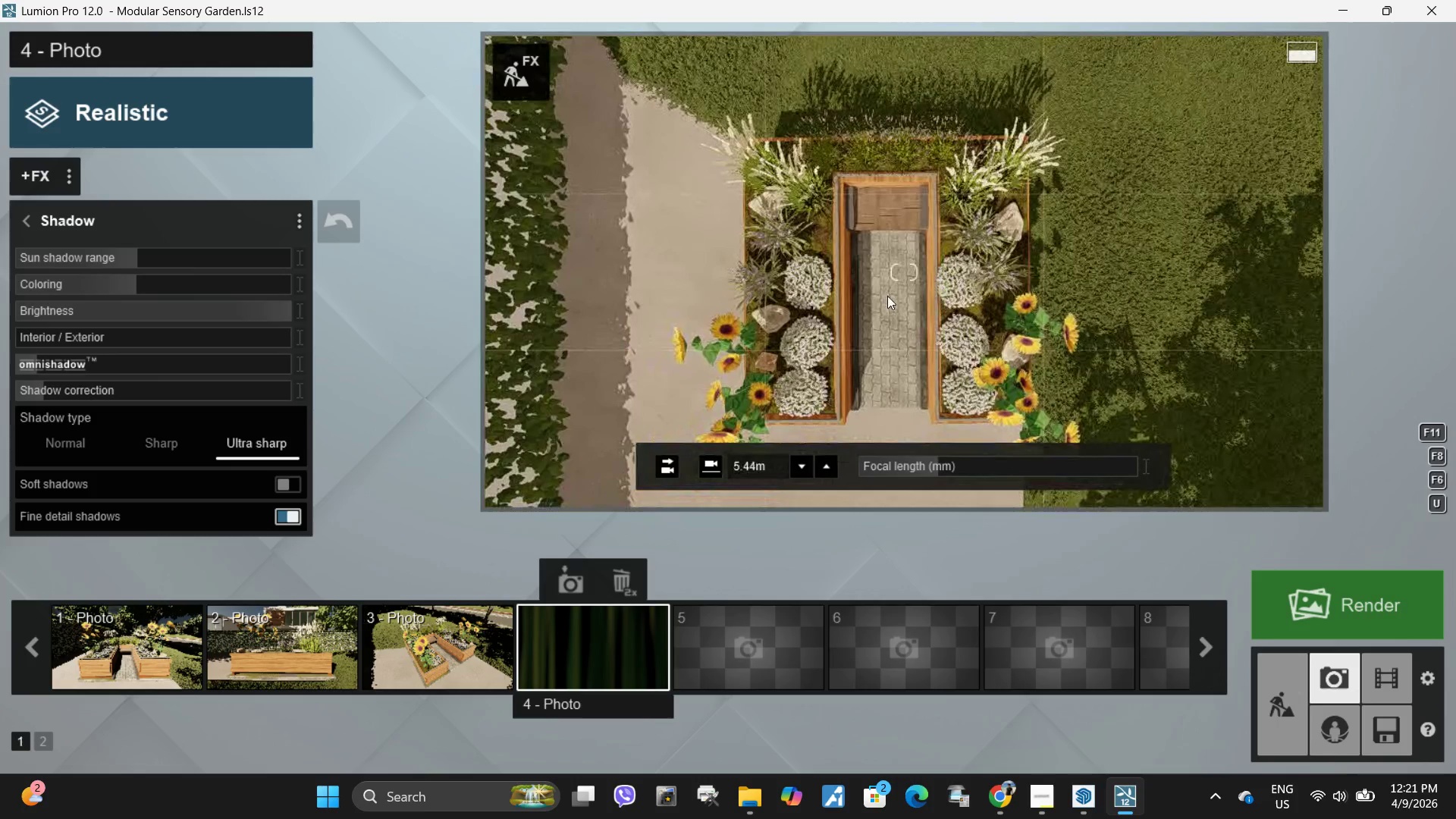 
right_click([887, 296])
 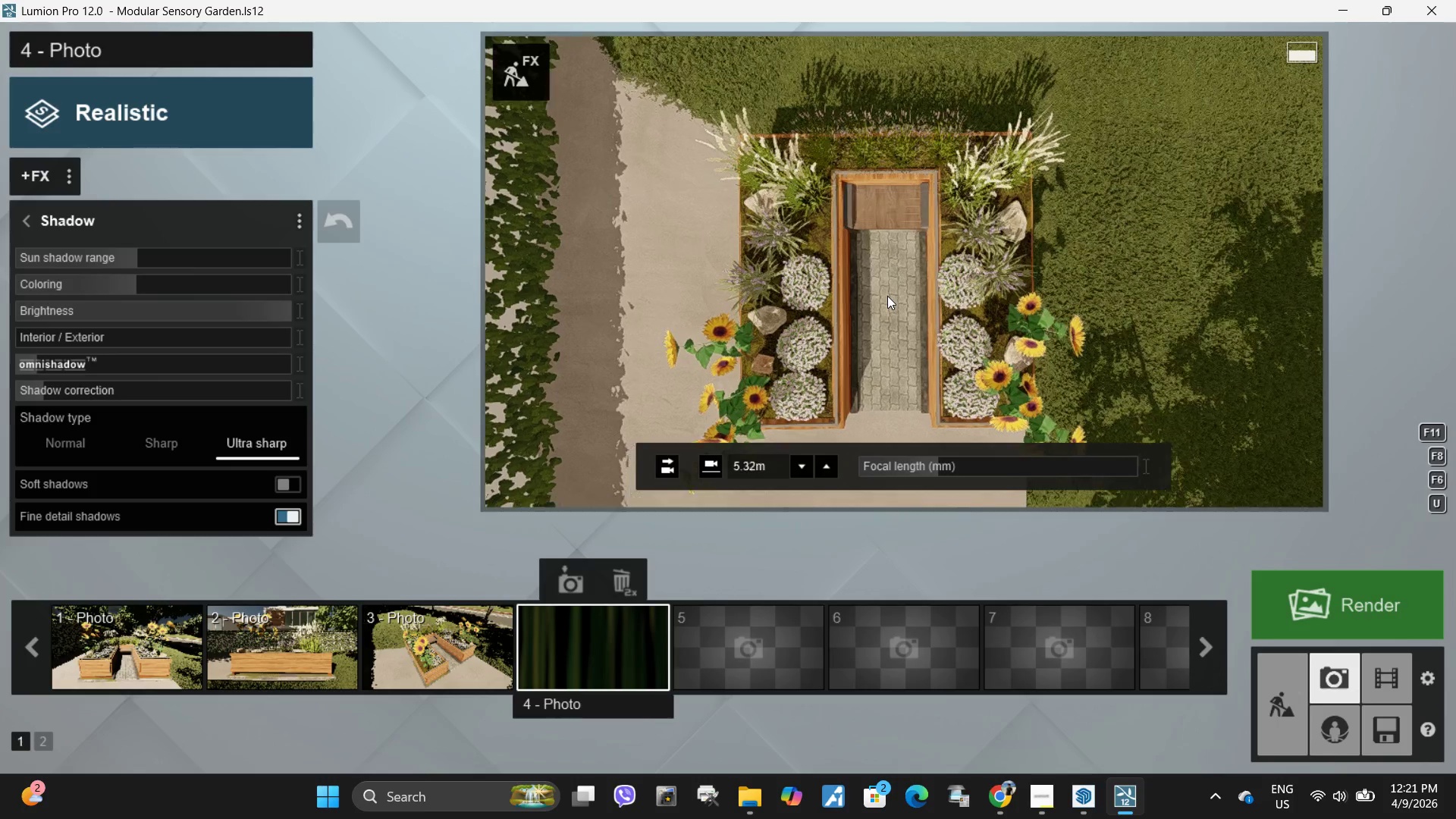 
key(W)
 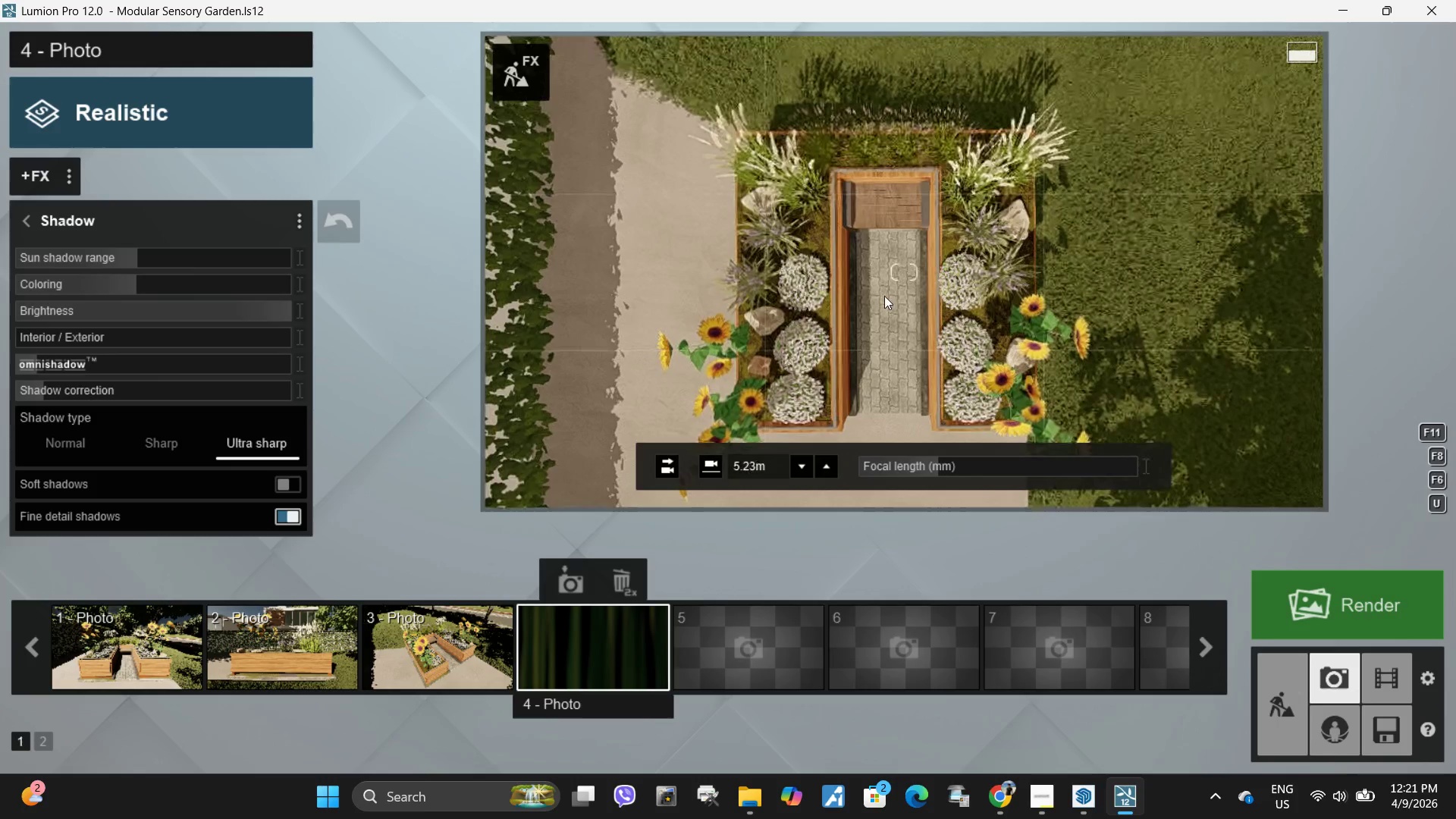 
type(qeeeqqqew)
 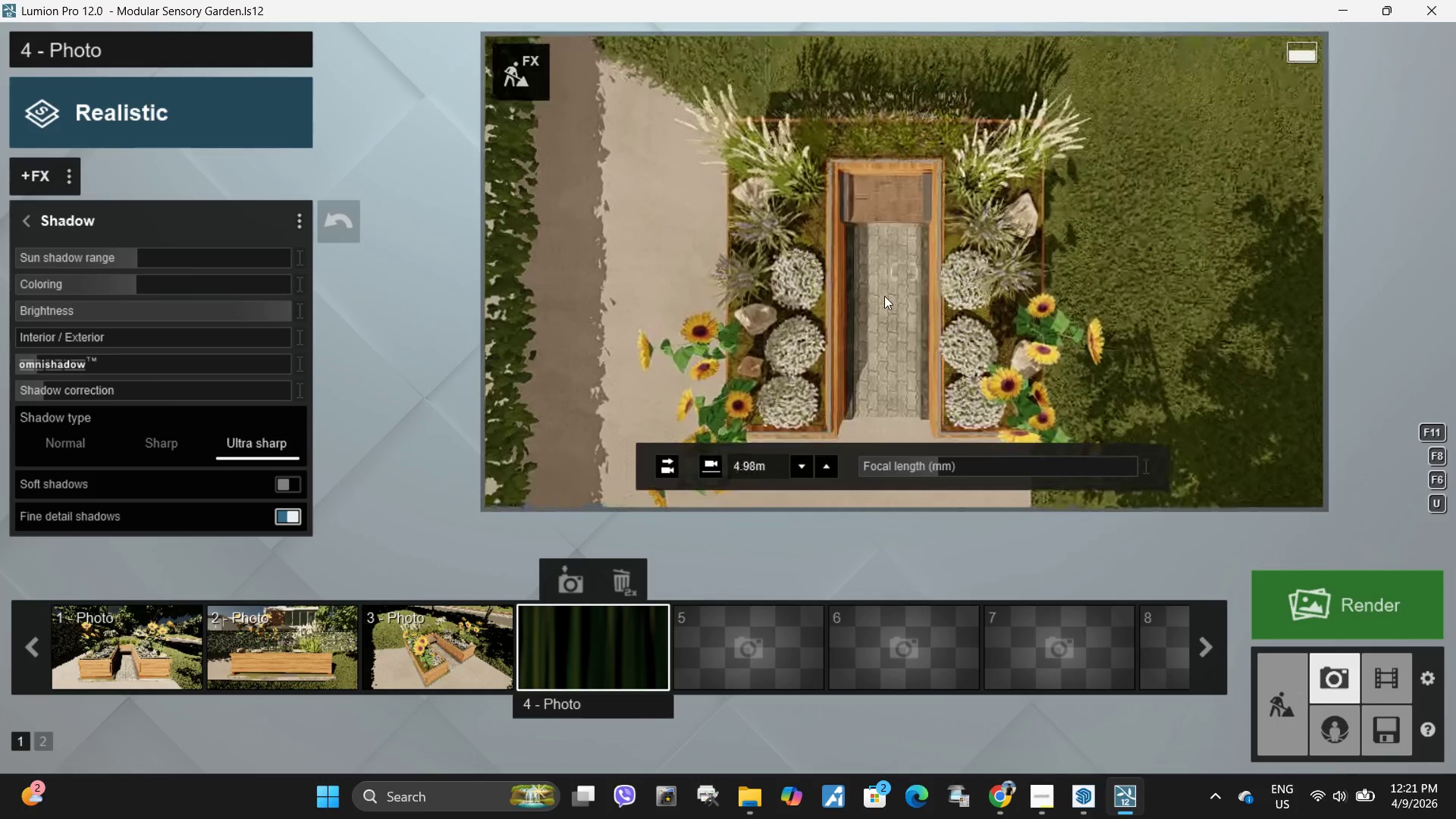 
right_click([884, 296])
 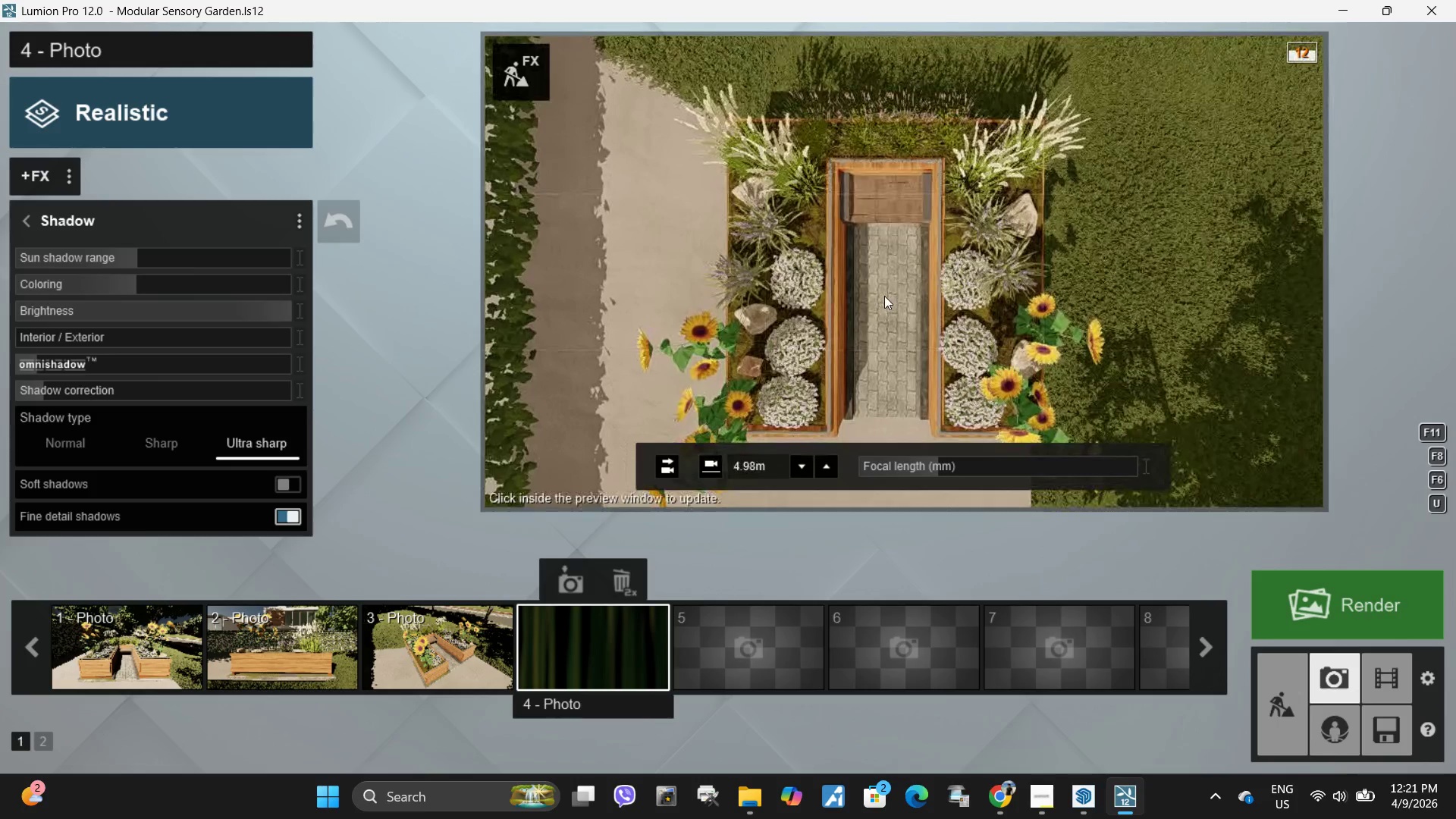 
type(eqe)
 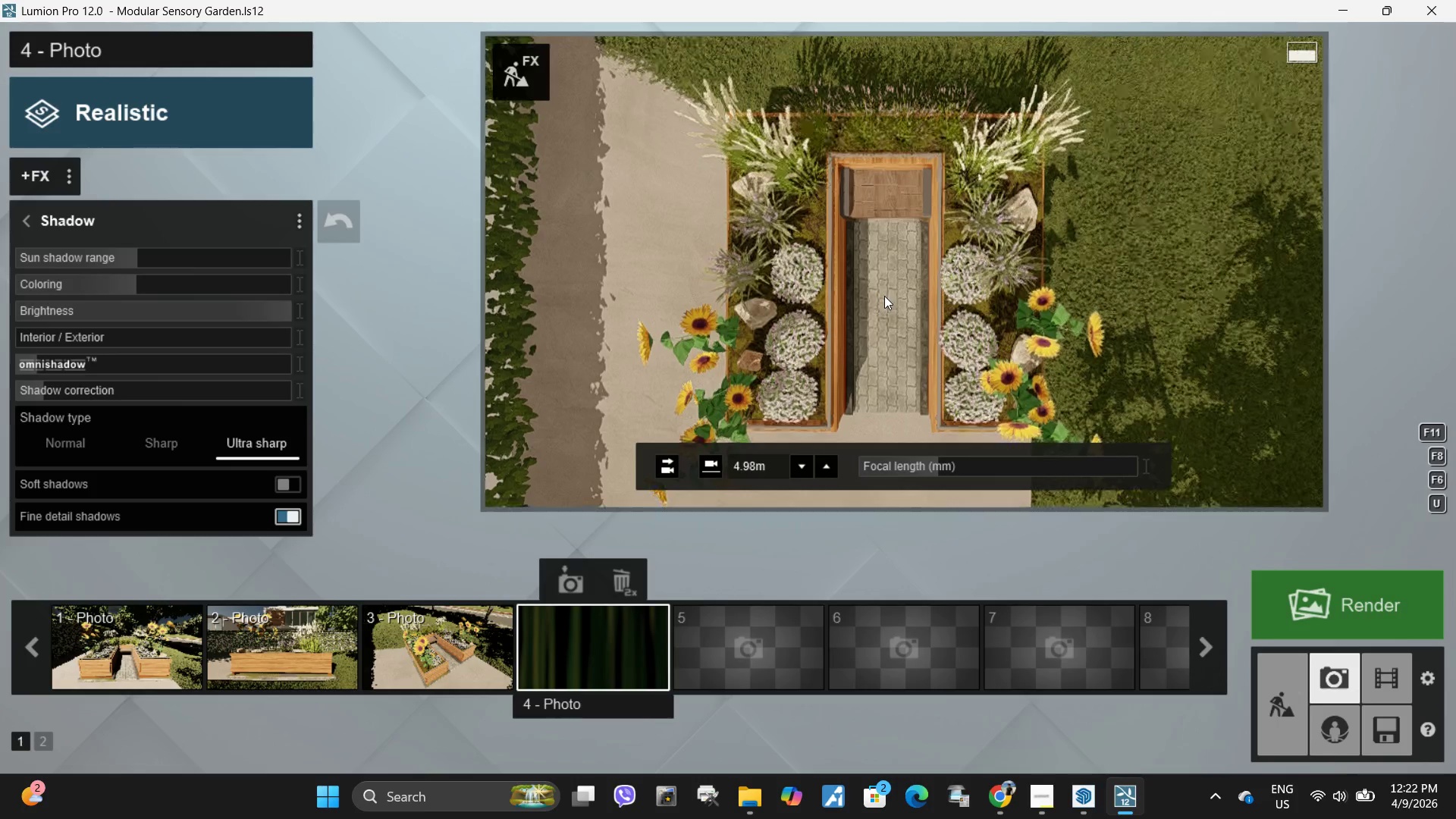 
double_click([884, 296])
 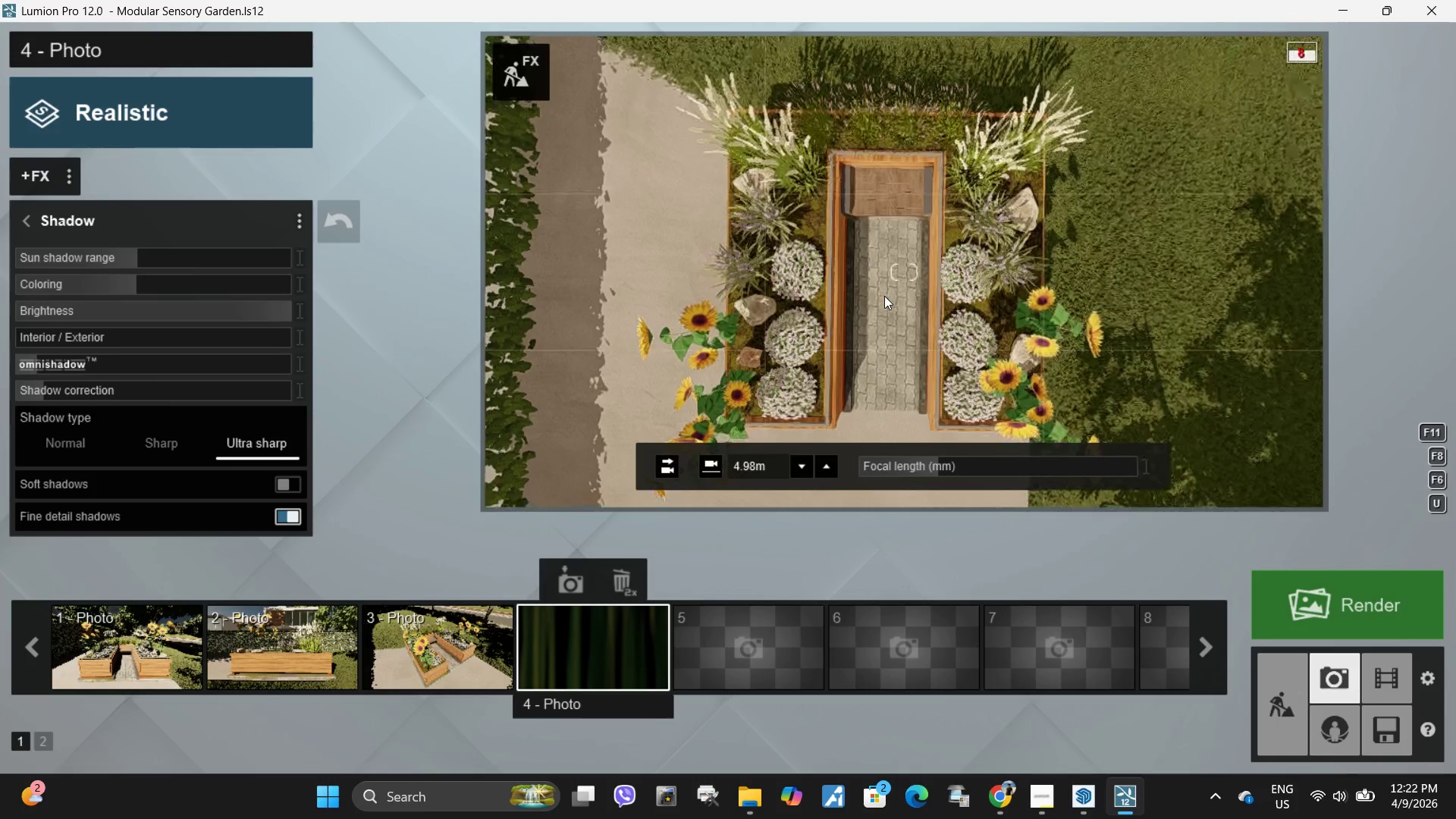 
right_click([884, 296])
 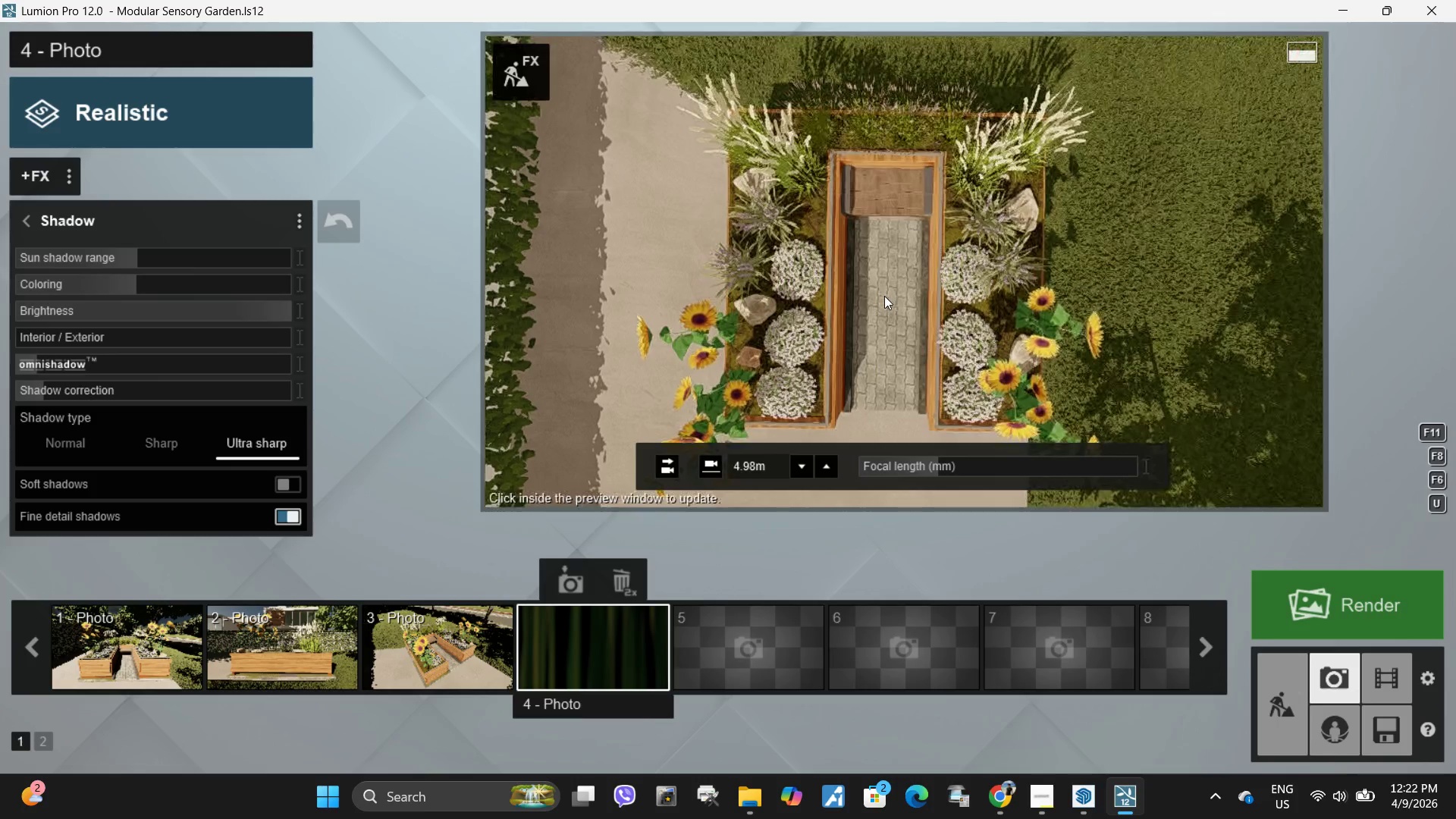 
double_click([884, 296])
 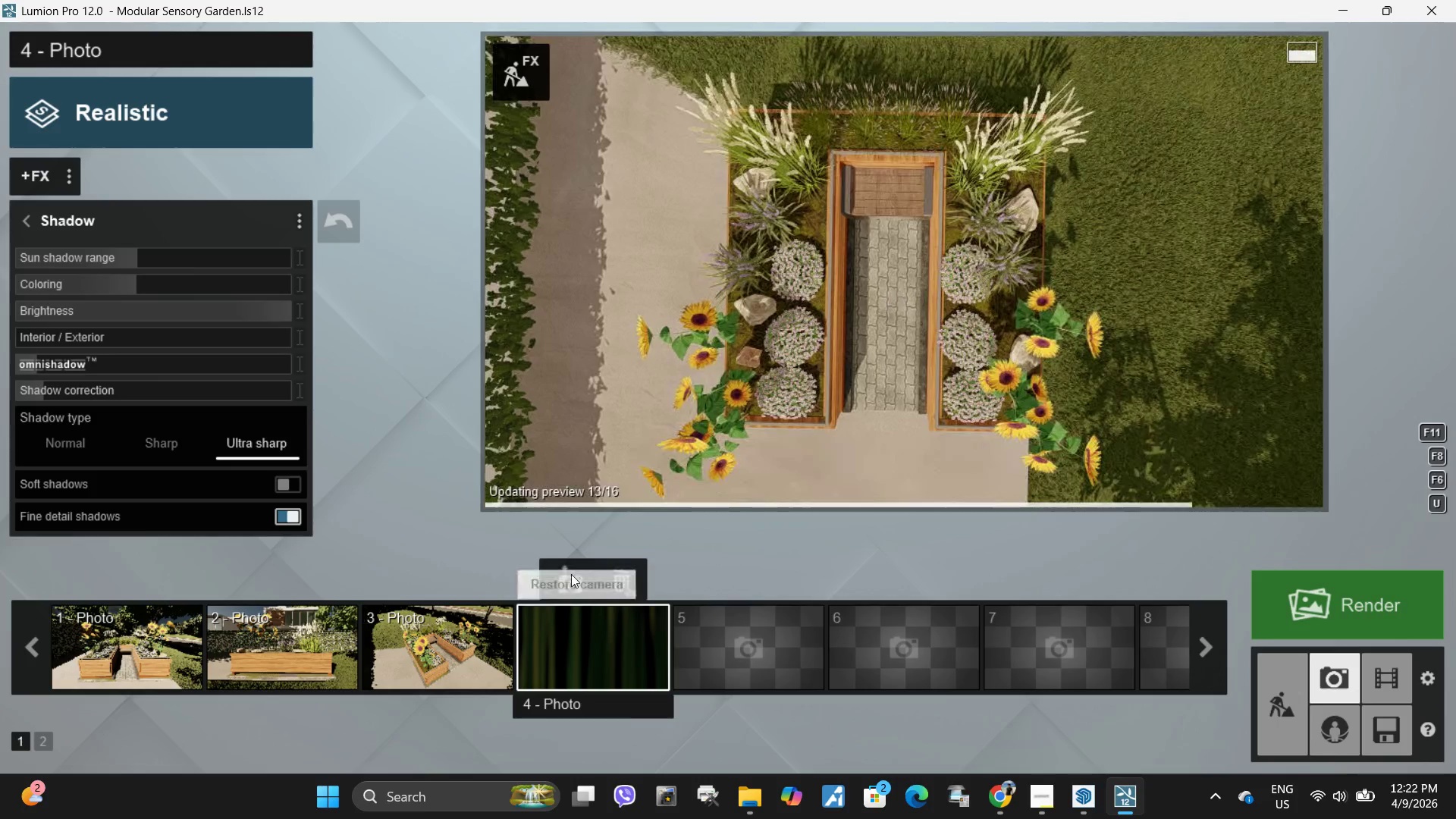 
left_click([569, 579])
 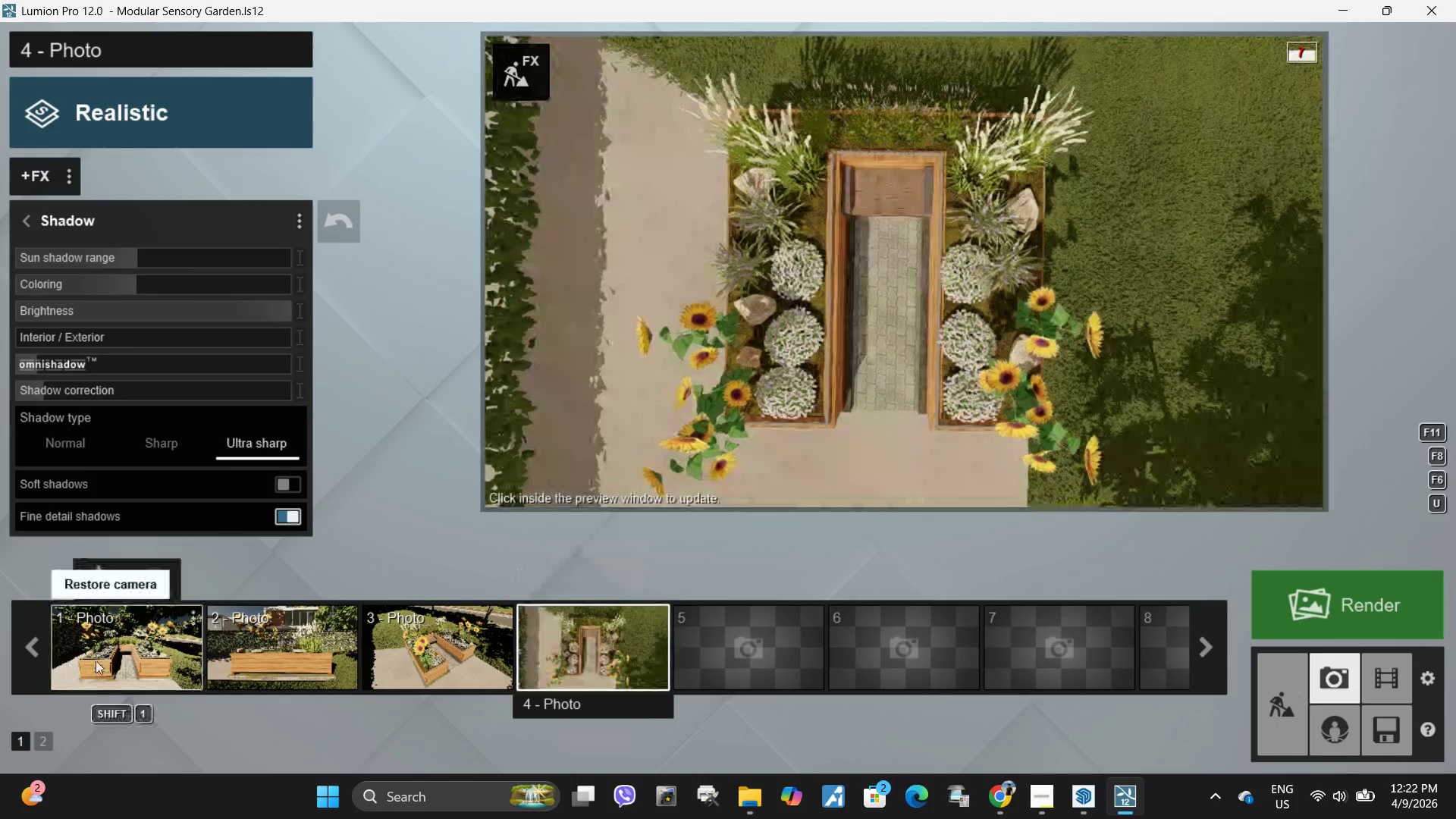 
left_click([96, 661])
 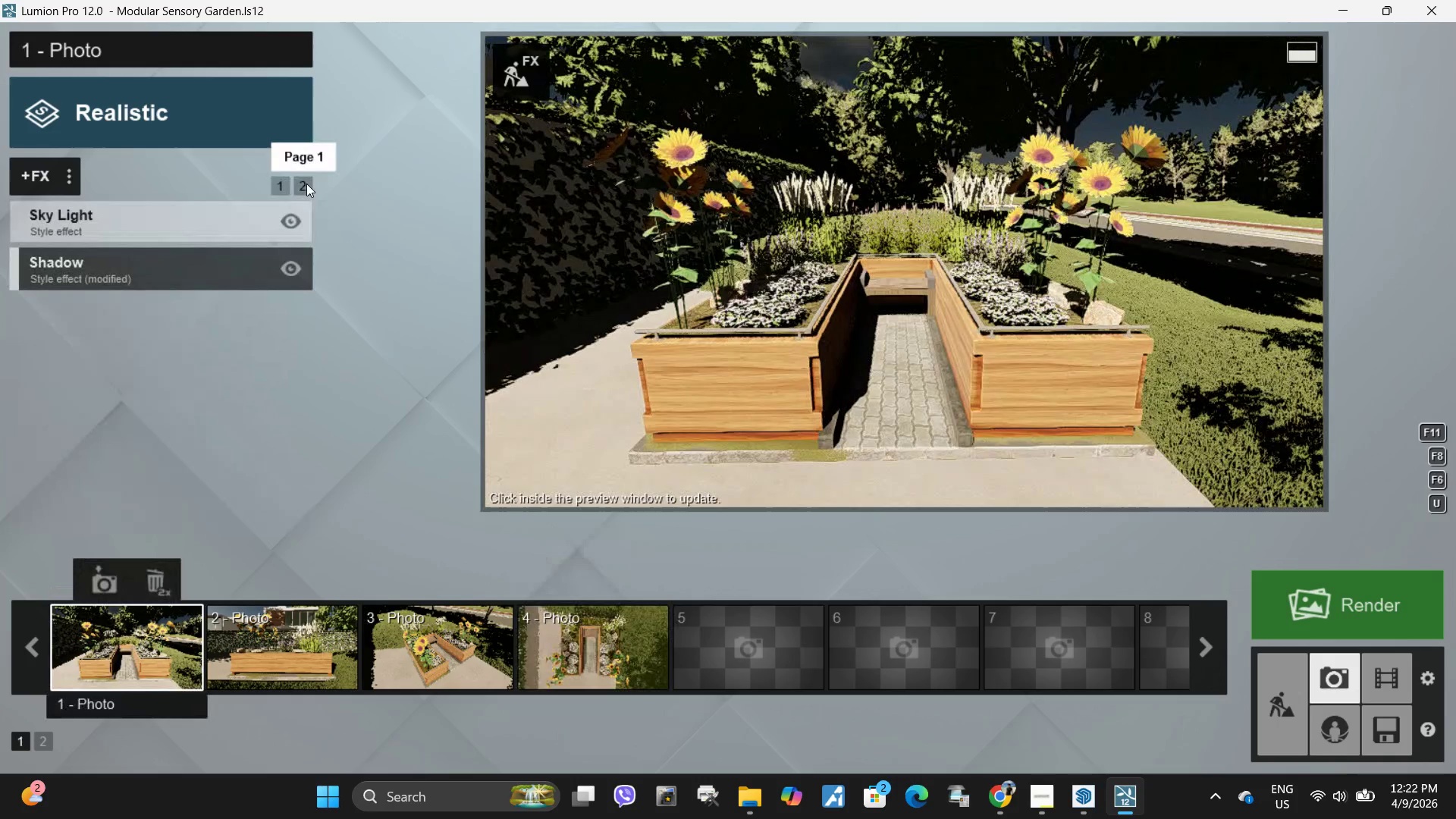 
left_click([306, 184])
 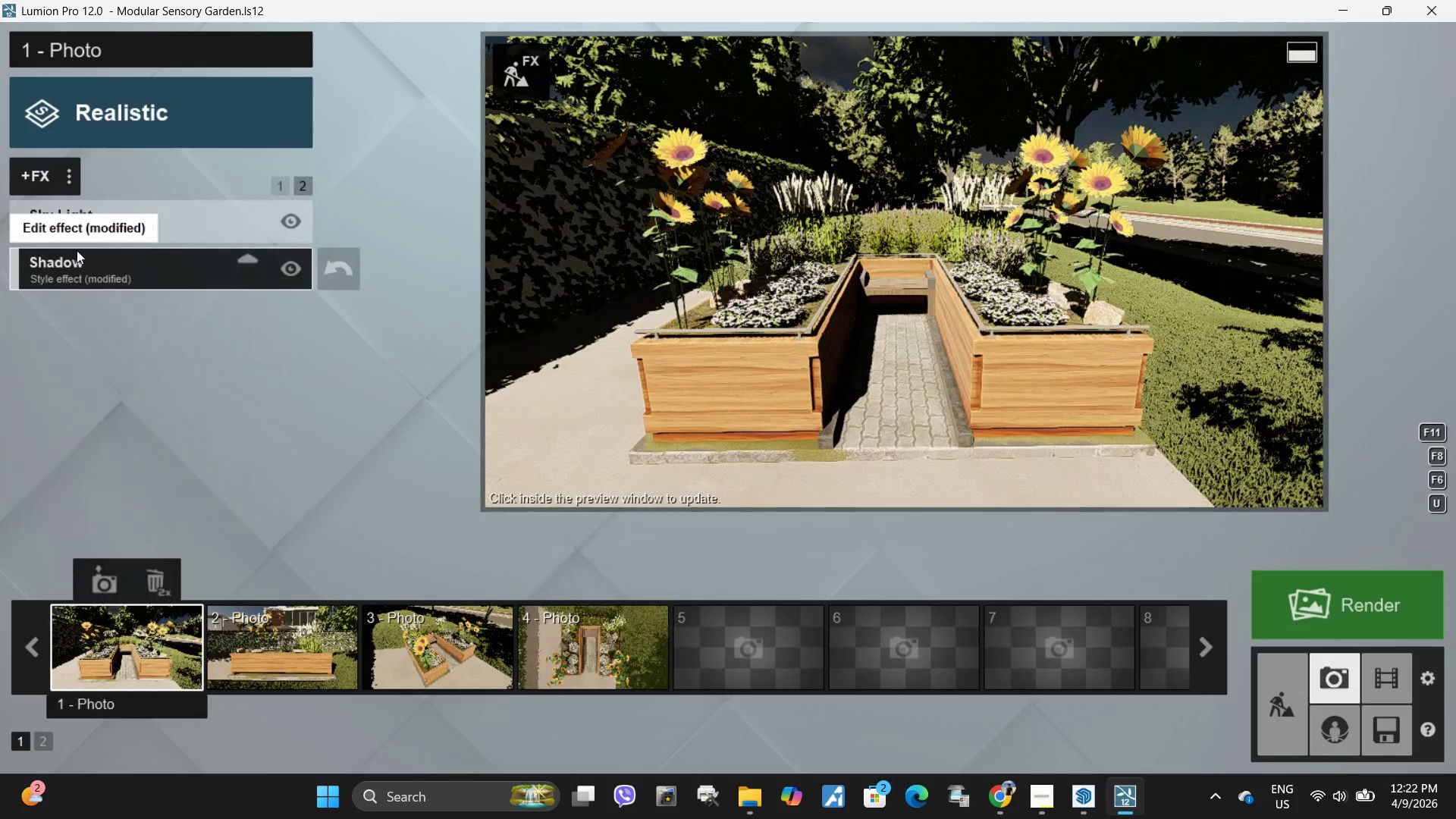 
left_click([77, 266])
 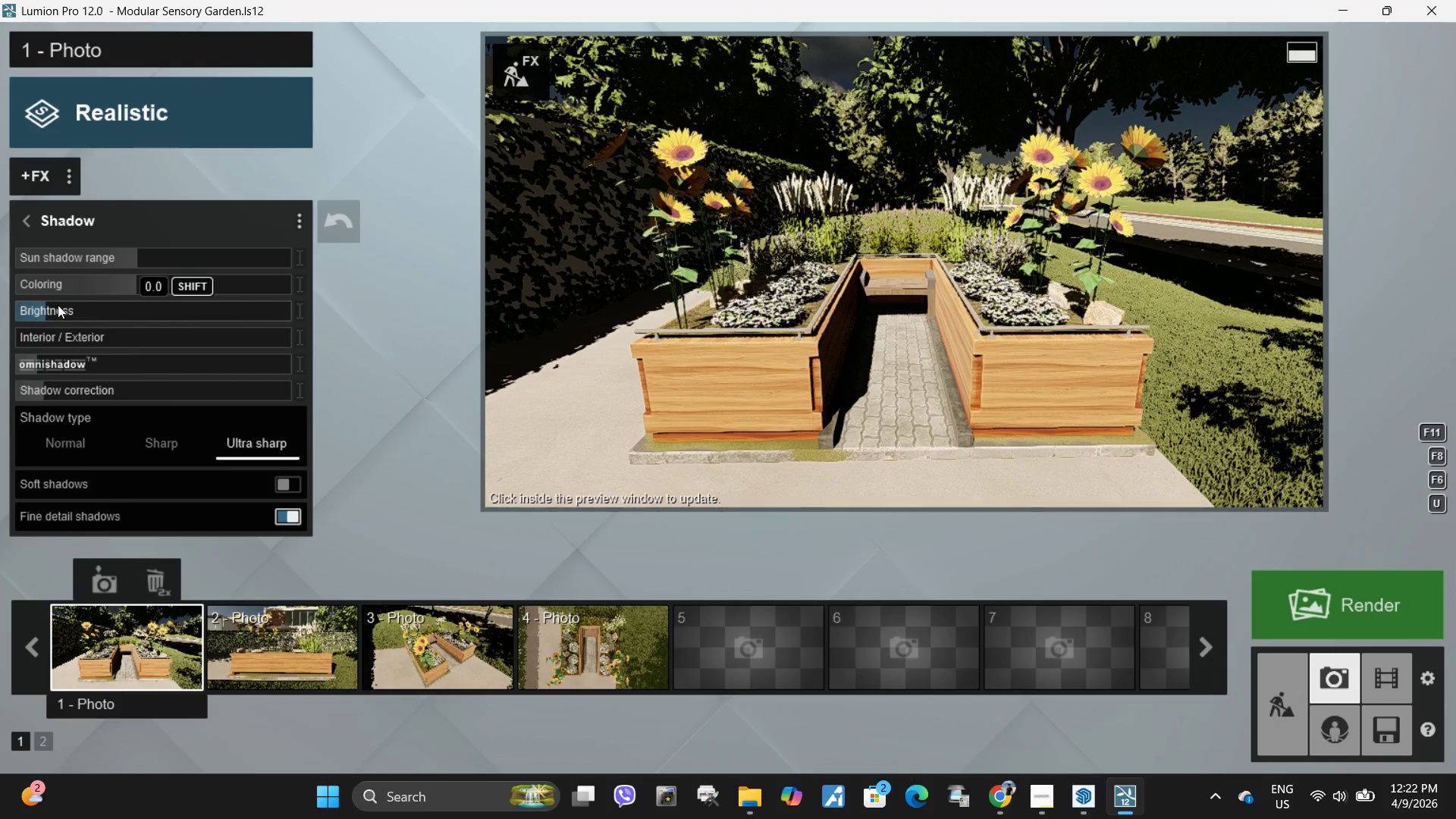 
left_click_drag(start_coordinate=[58, 310], to_coordinate=[189, 312])
 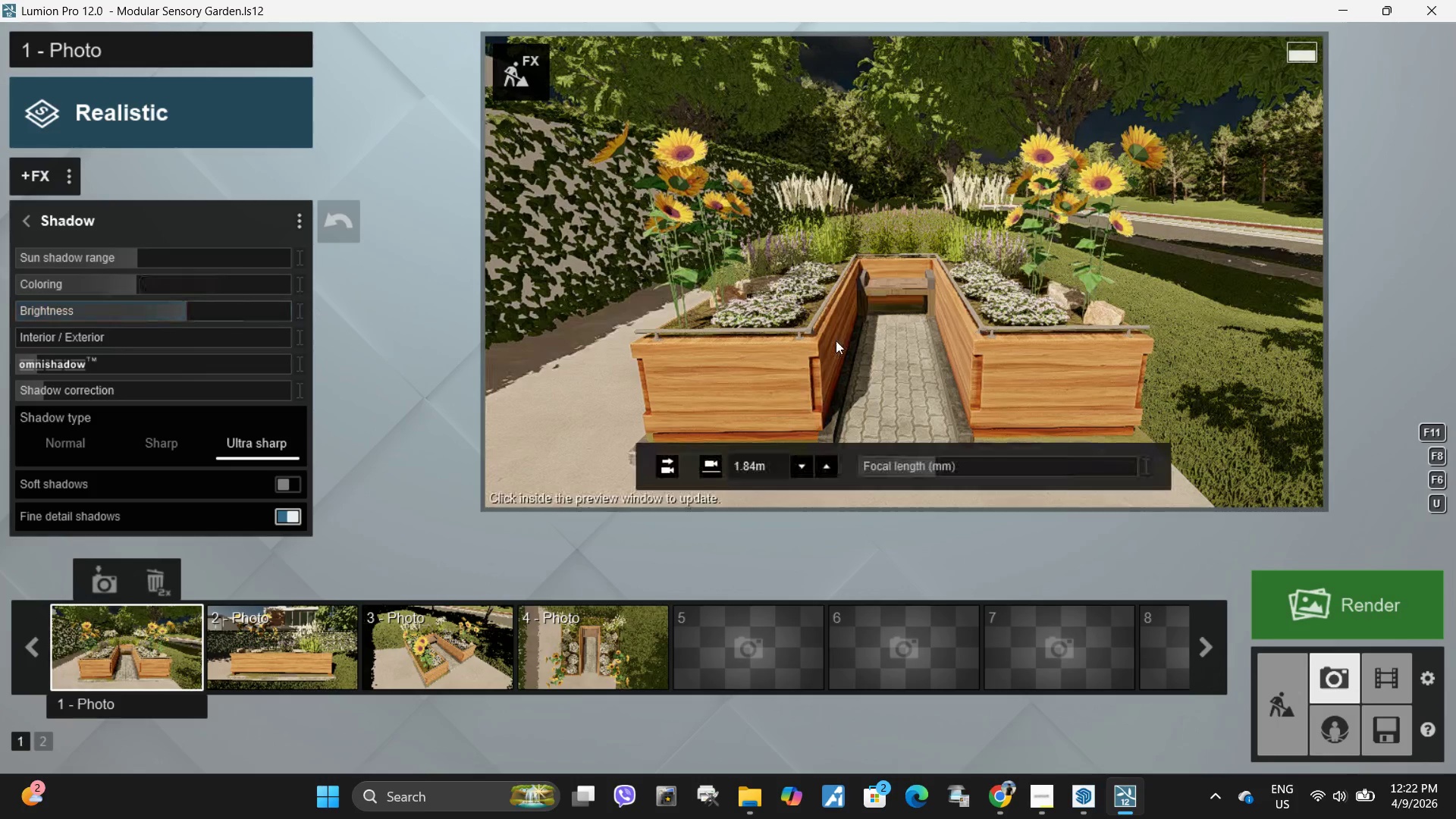 
left_click([836, 340])
 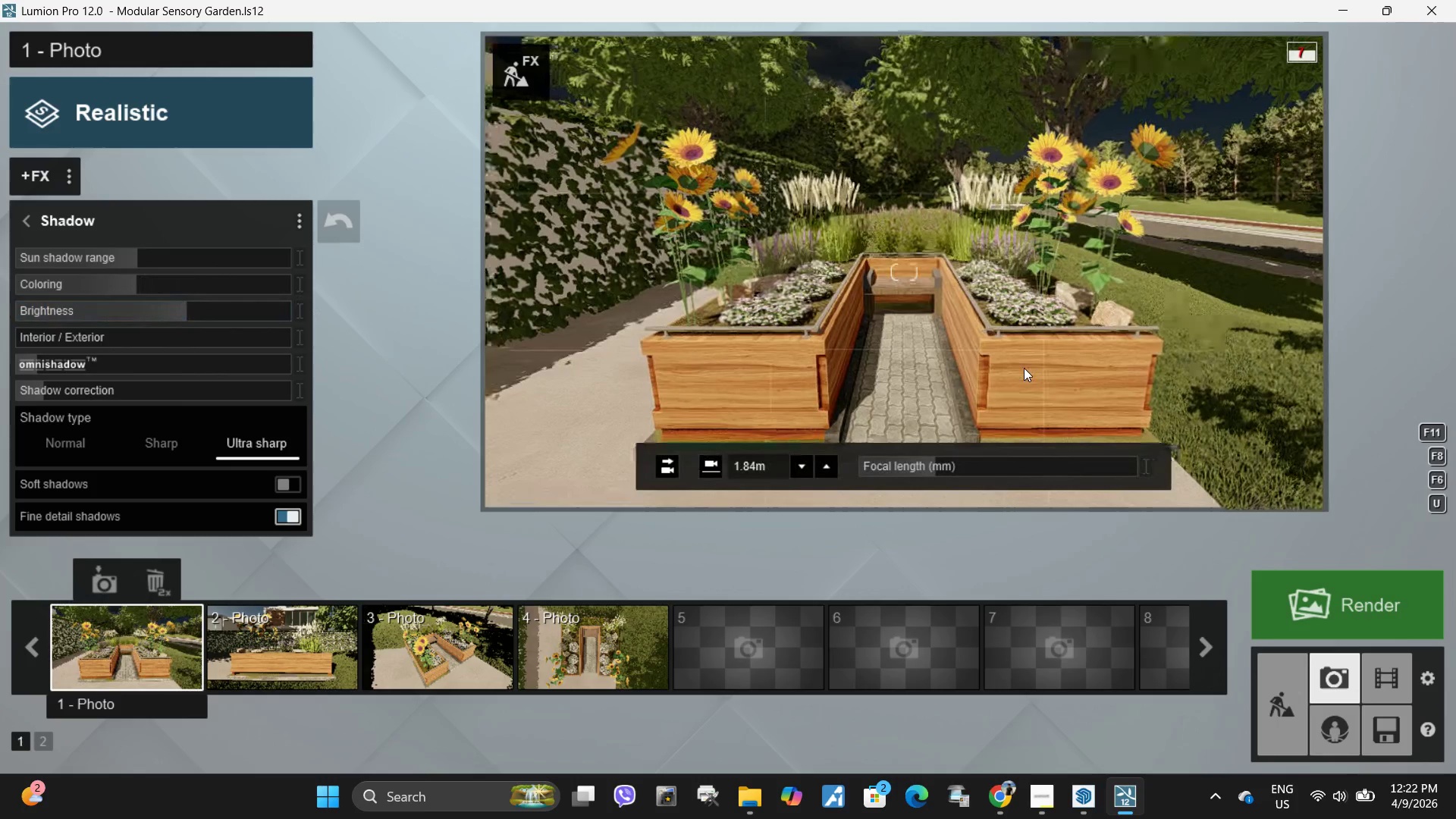 
left_click([1024, 368])
 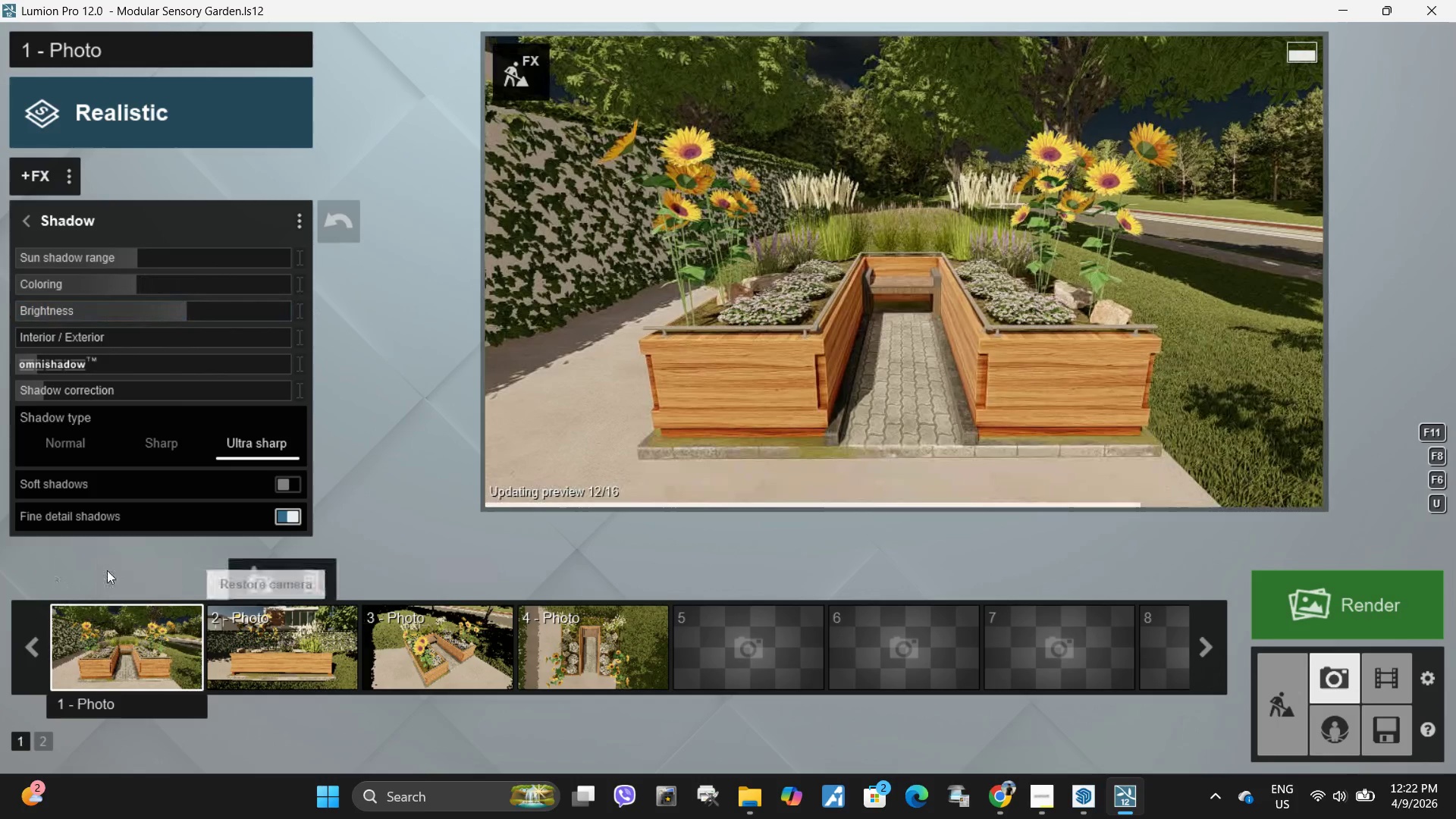 
left_click([324, 633])
 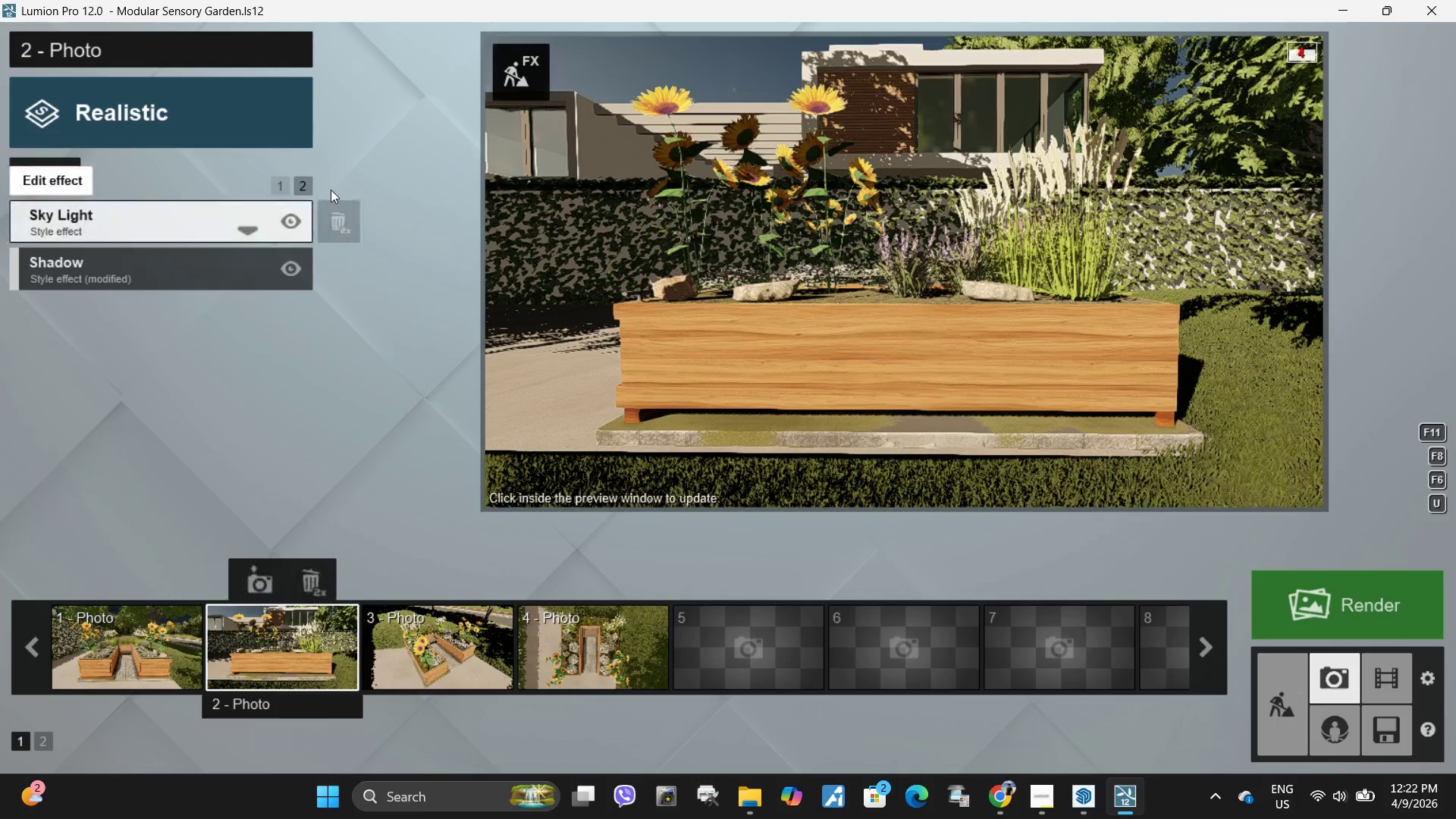 
left_click([199, 262])
 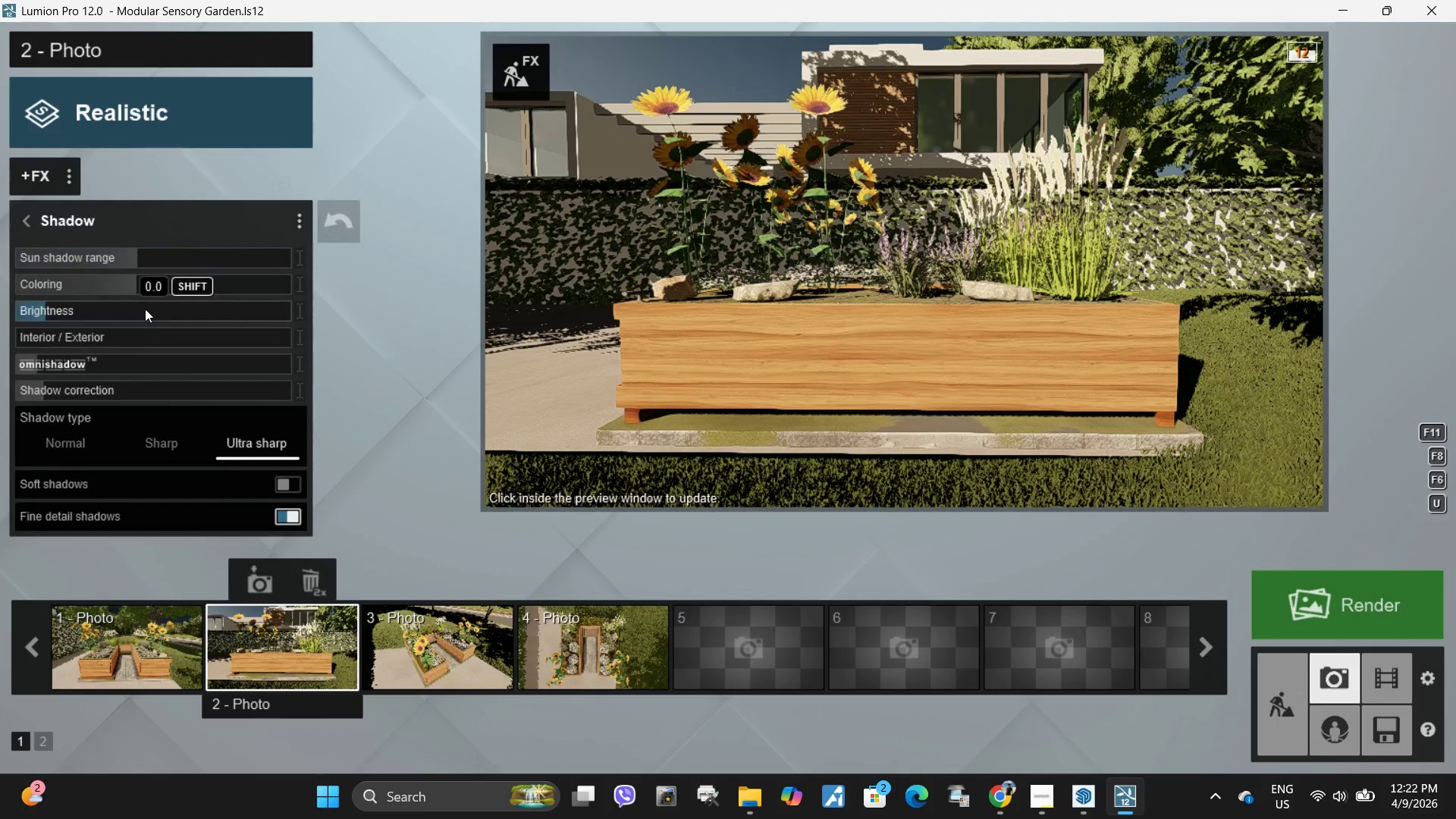 
left_click([145, 309])
 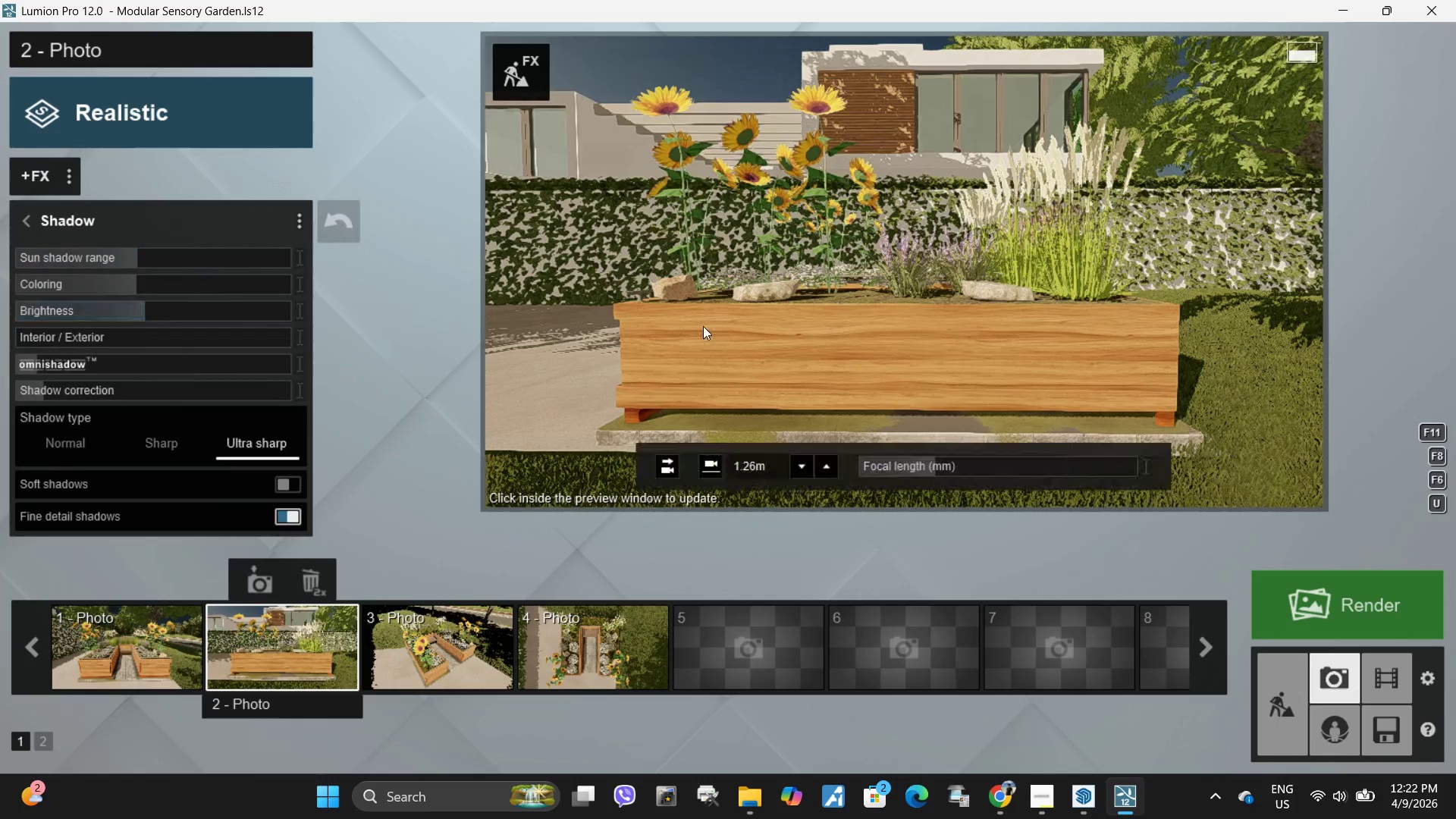 
left_click([703, 326])
 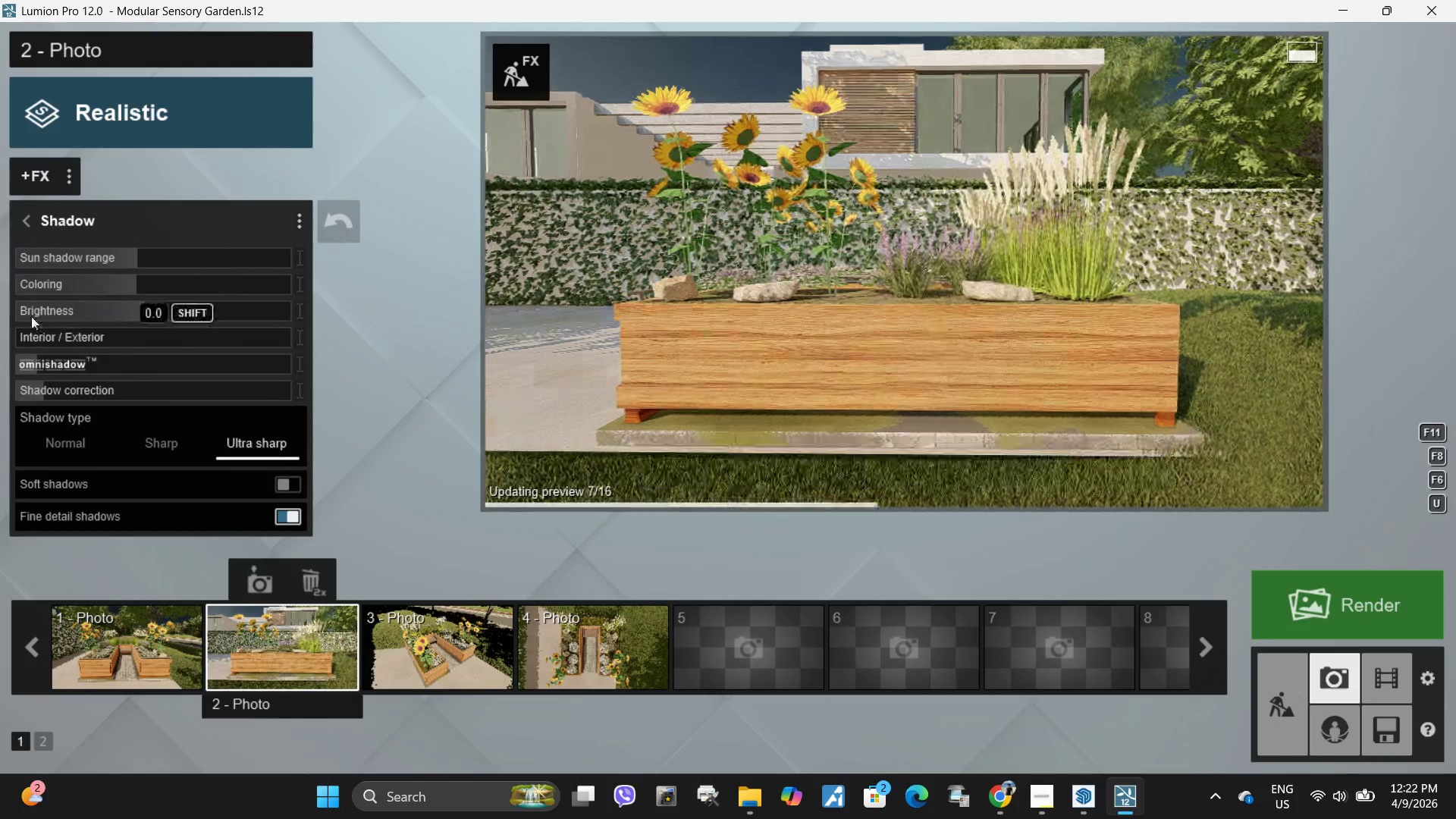 
left_click([30, 315])
 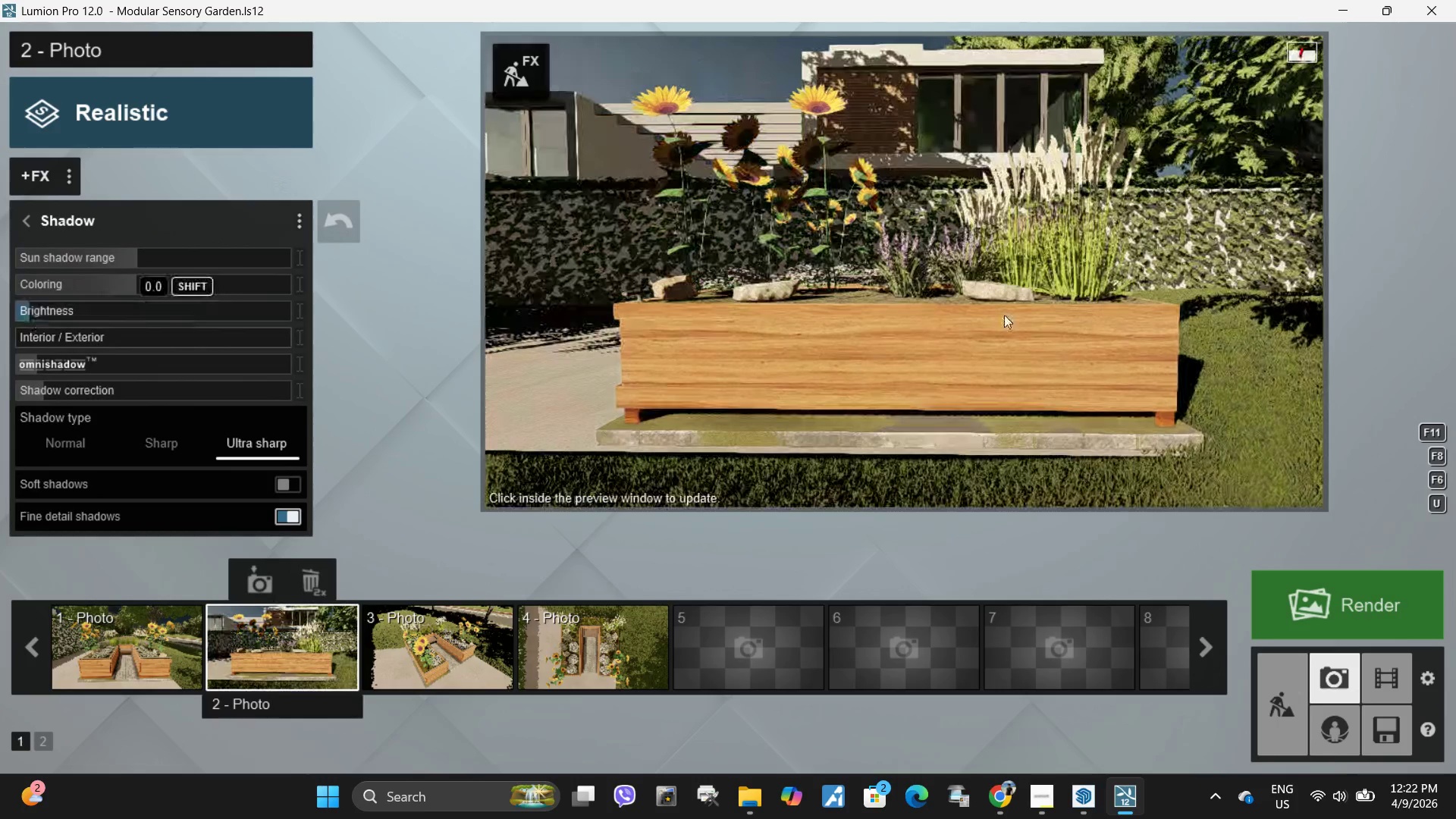 
left_click([1055, 315])
 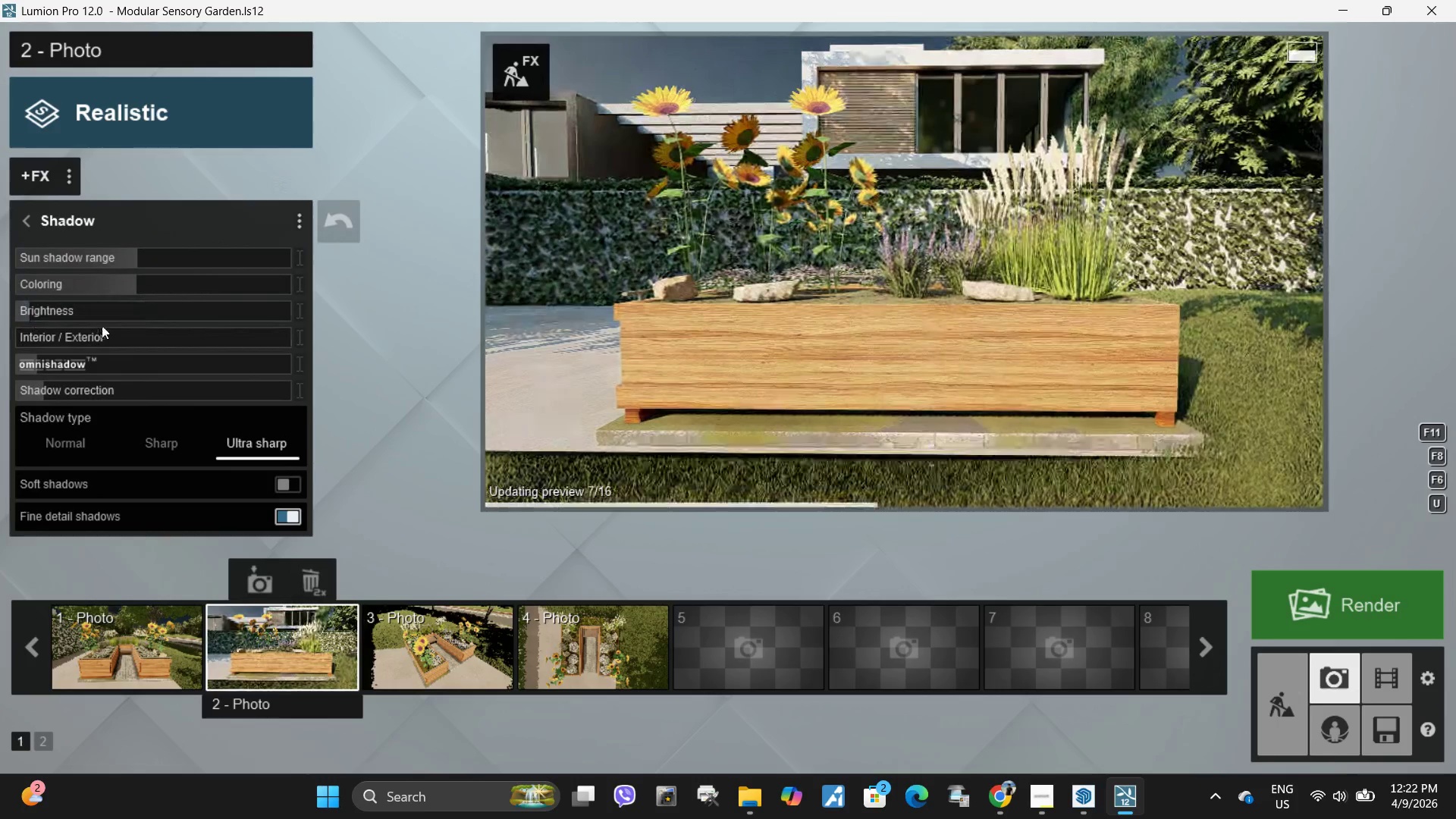 
left_click([111, 313])
 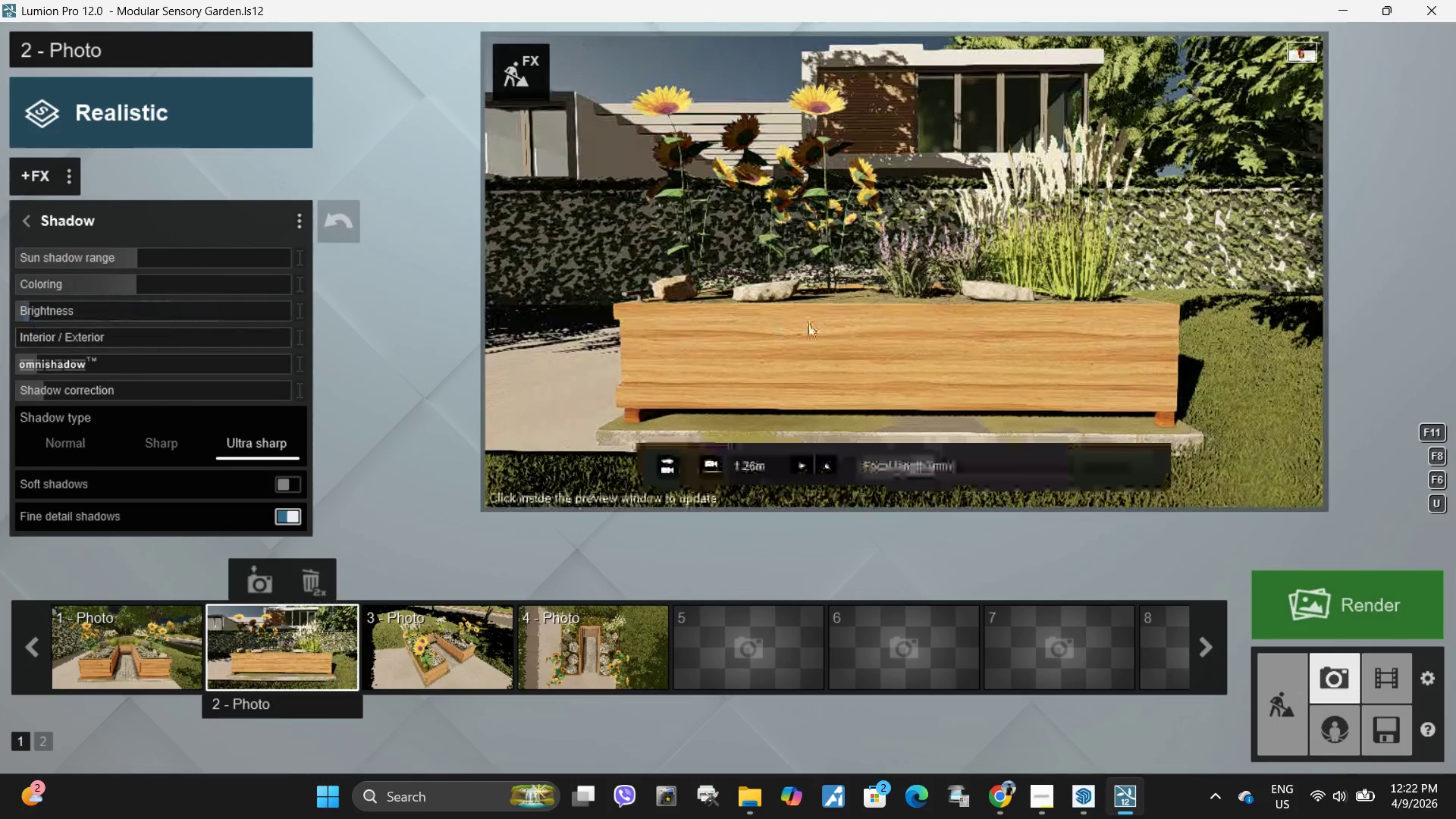 
left_click([808, 324])
 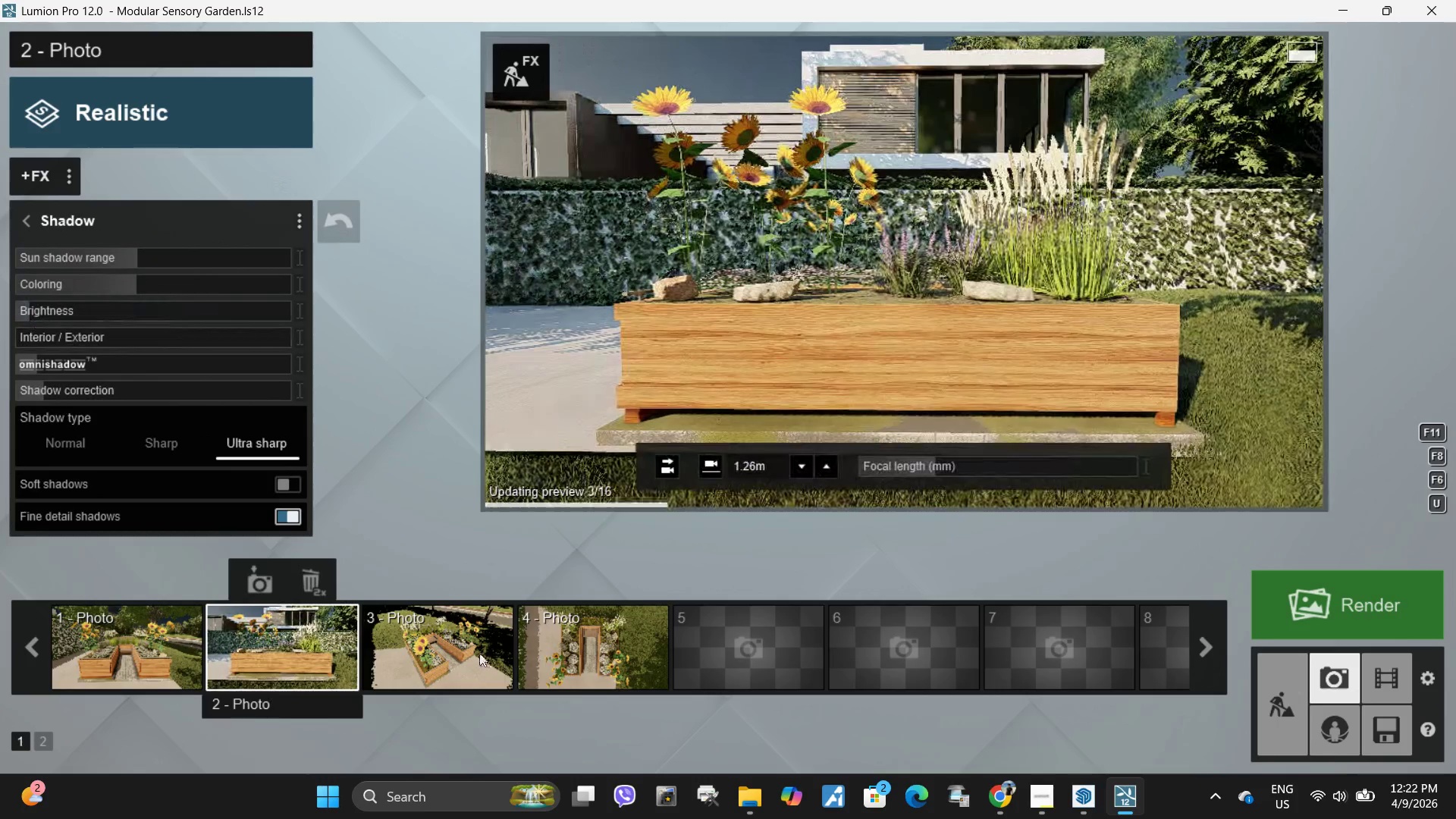 
left_click([479, 653])
 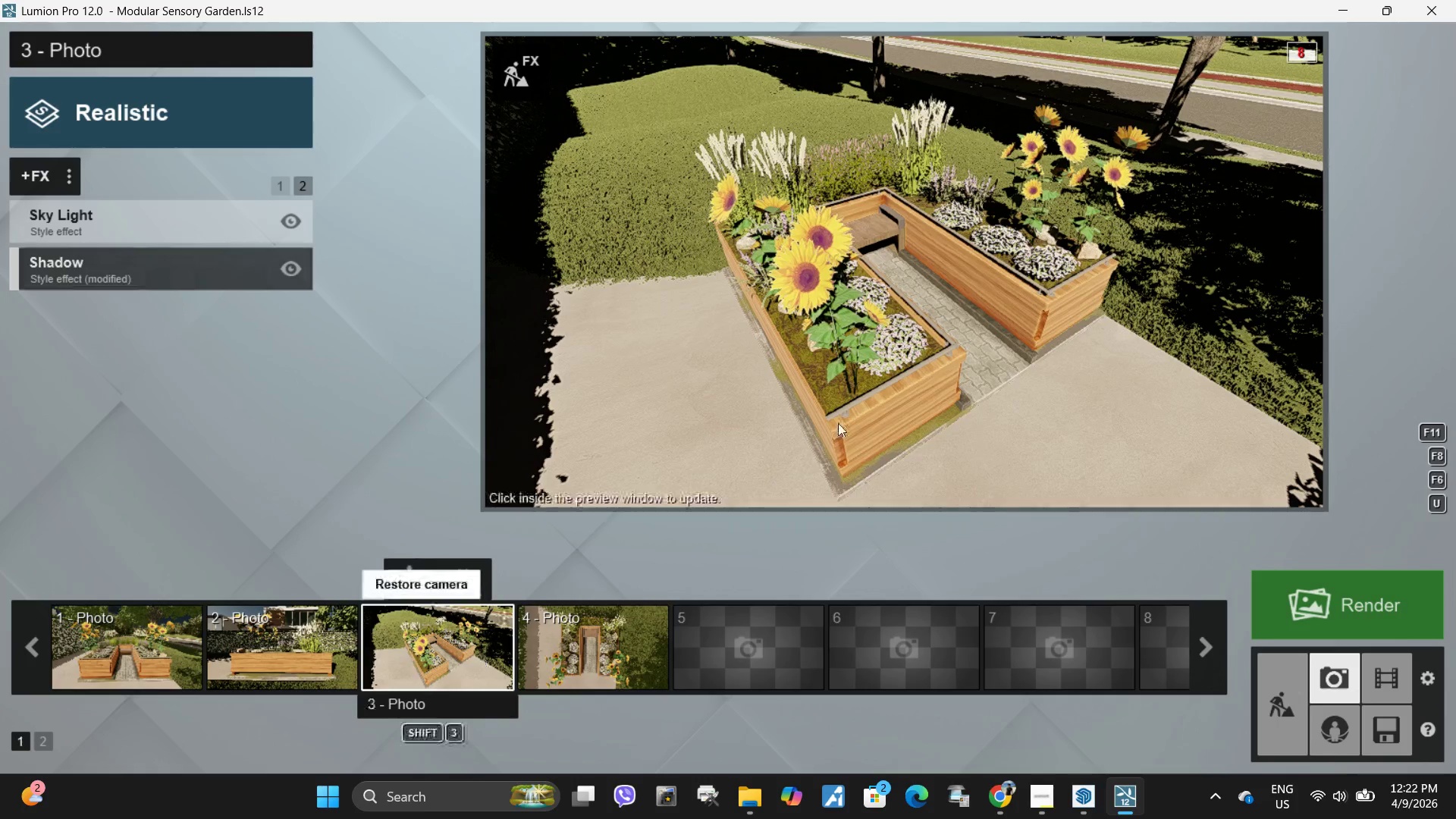 
left_click([989, 295])
 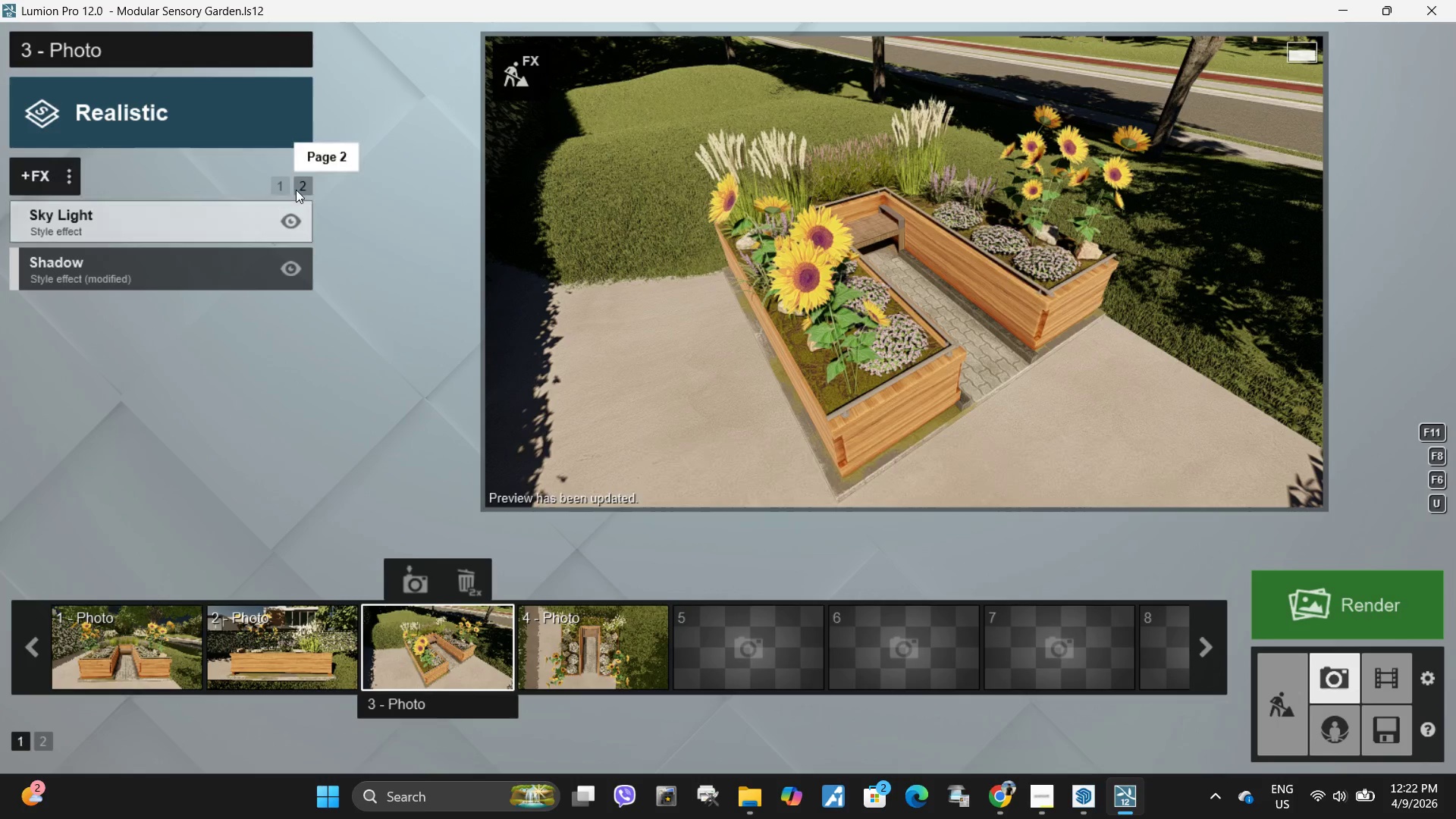 
left_click([308, 187])
 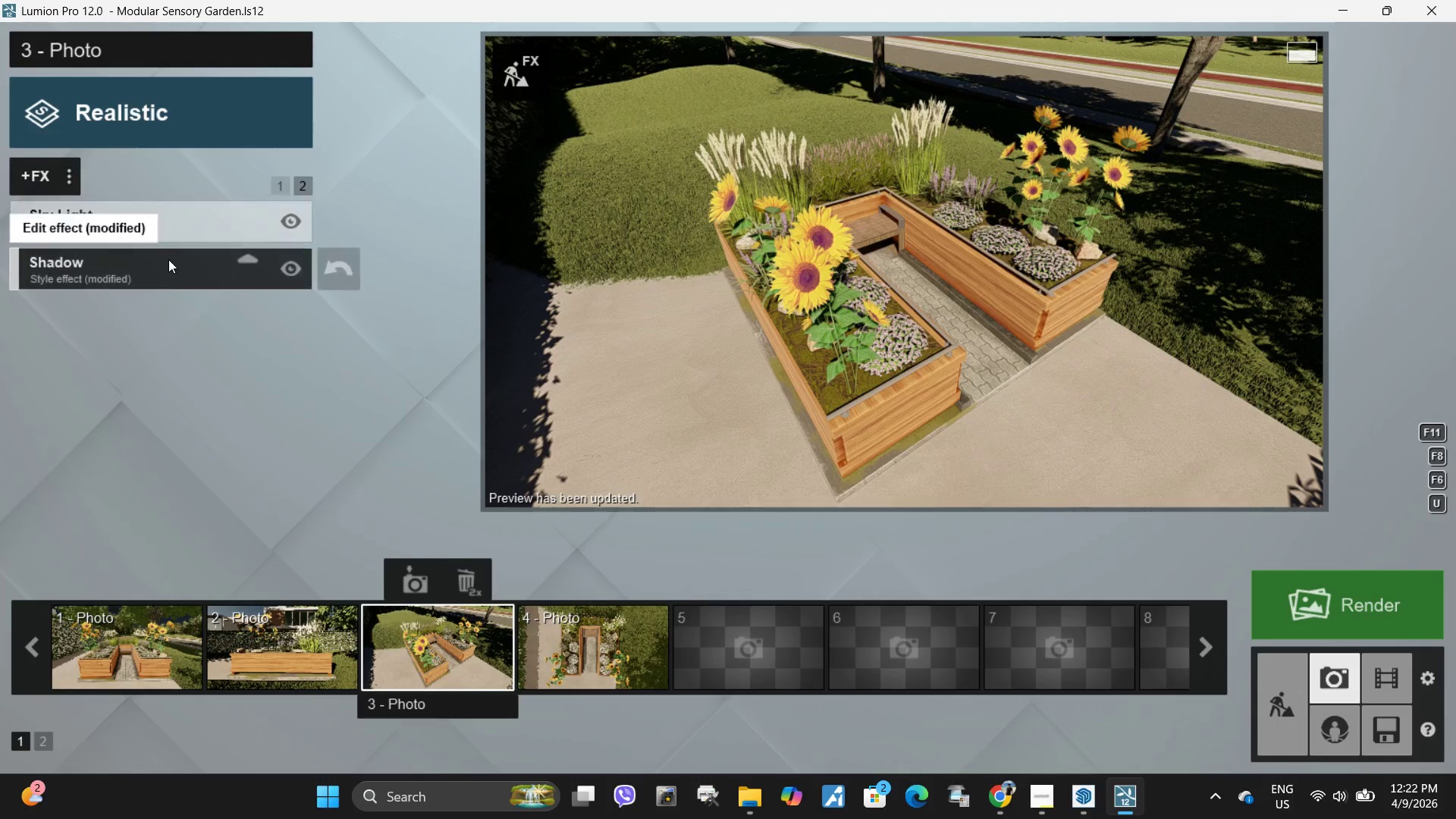 
left_click([162, 273])
 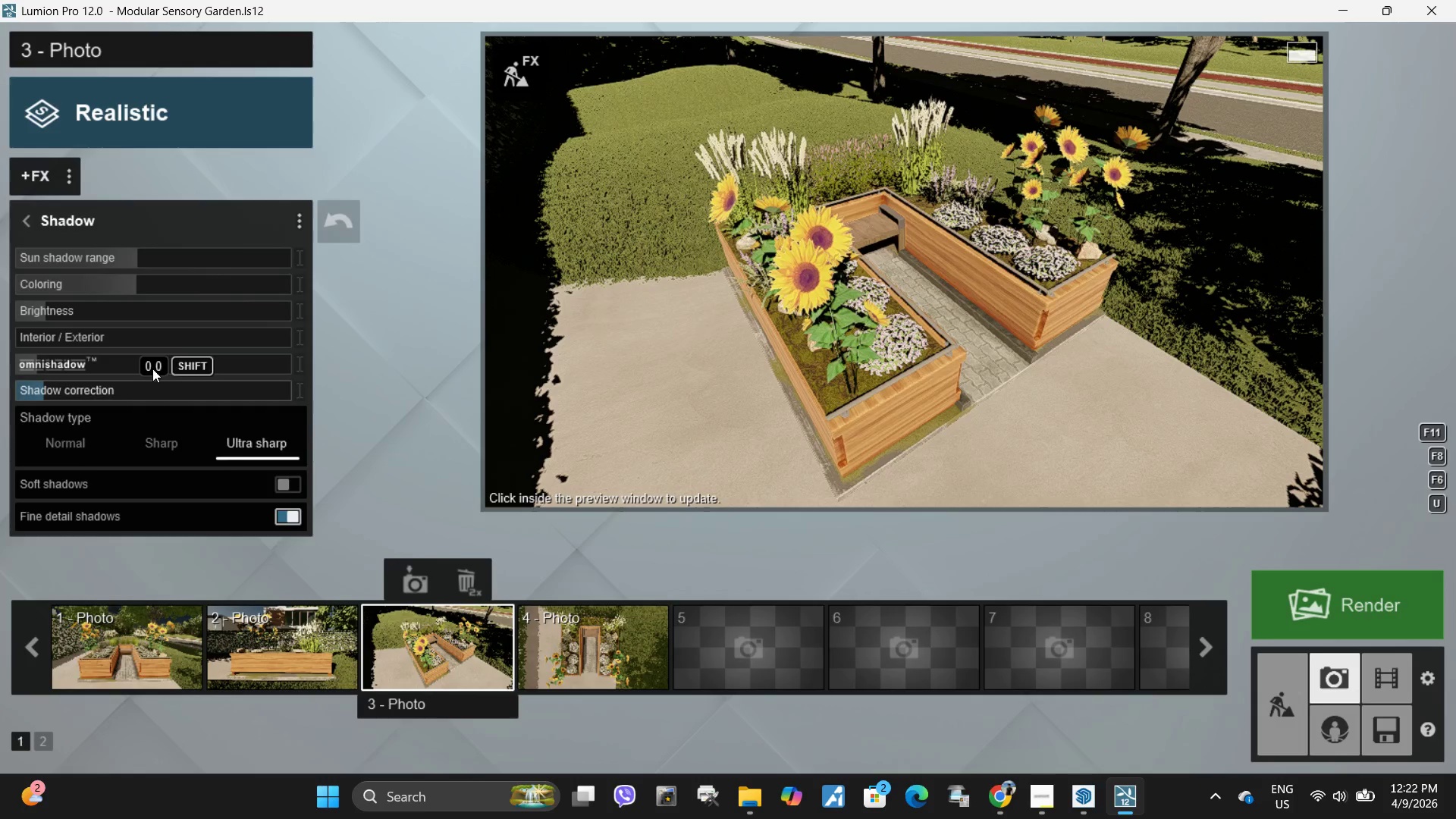 
left_click_drag(start_coordinate=[78, 337], to_coordinate=[275, 334])
 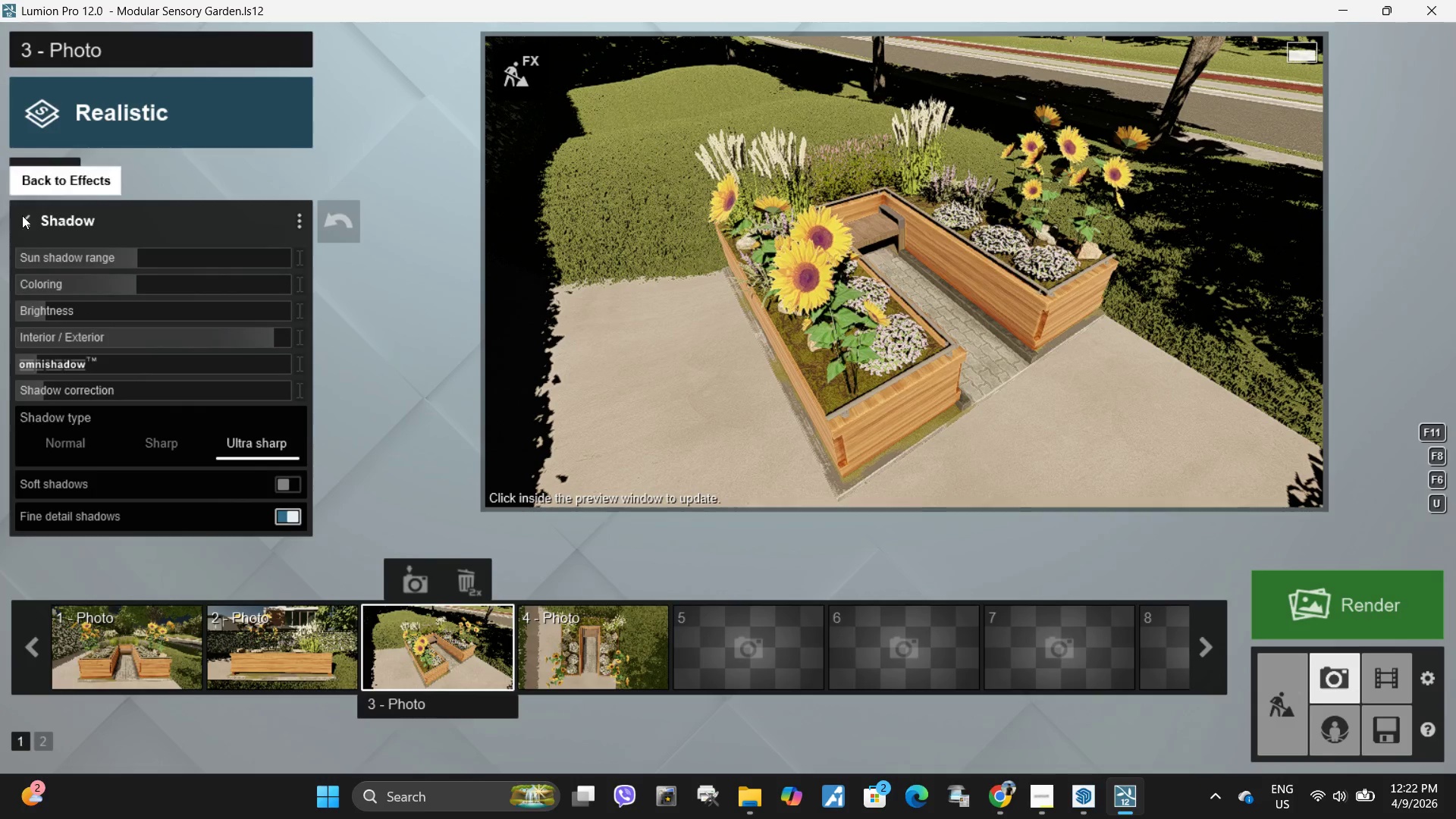 
left_click([22, 215])
 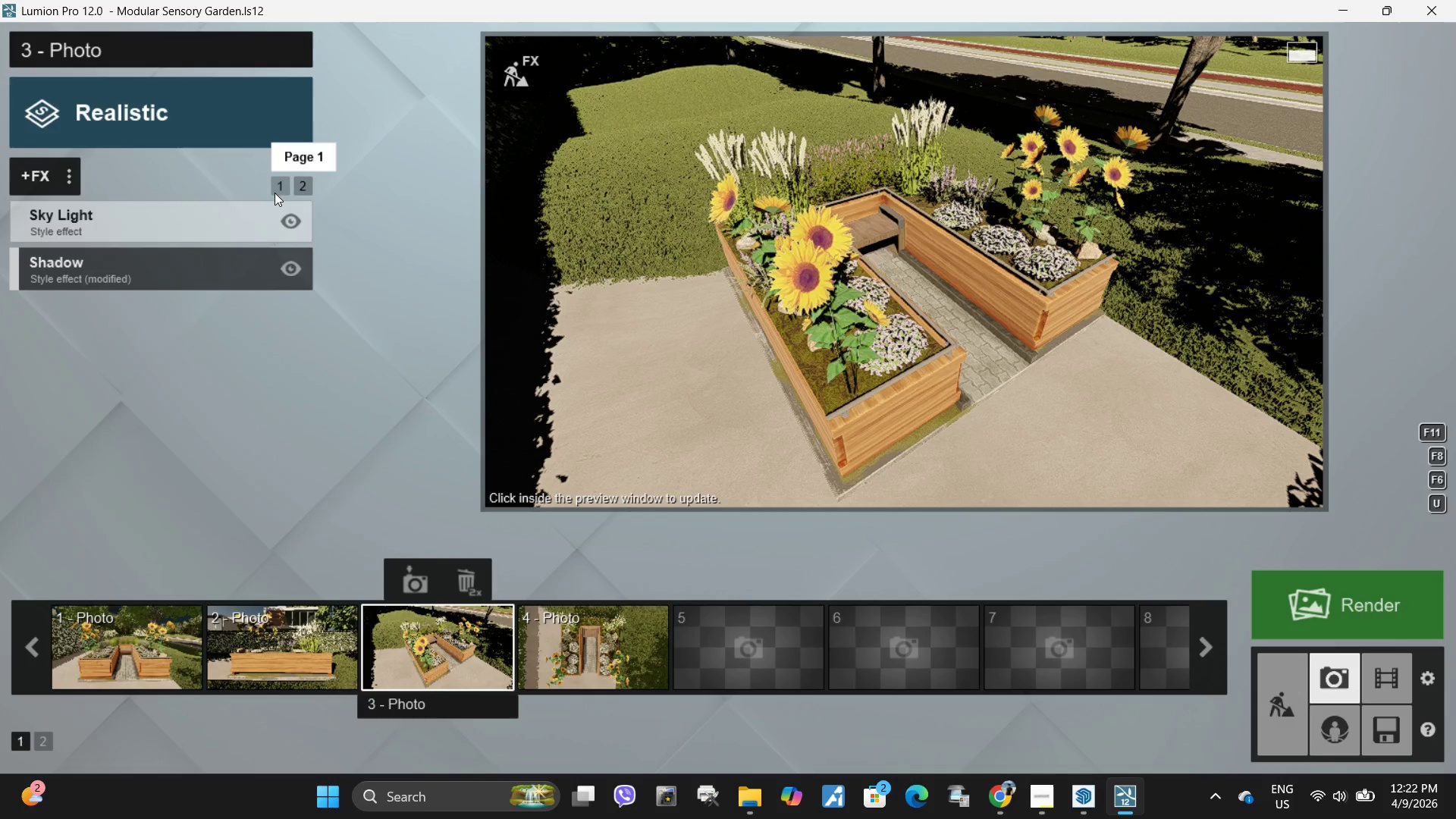 
left_click([275, 193])
 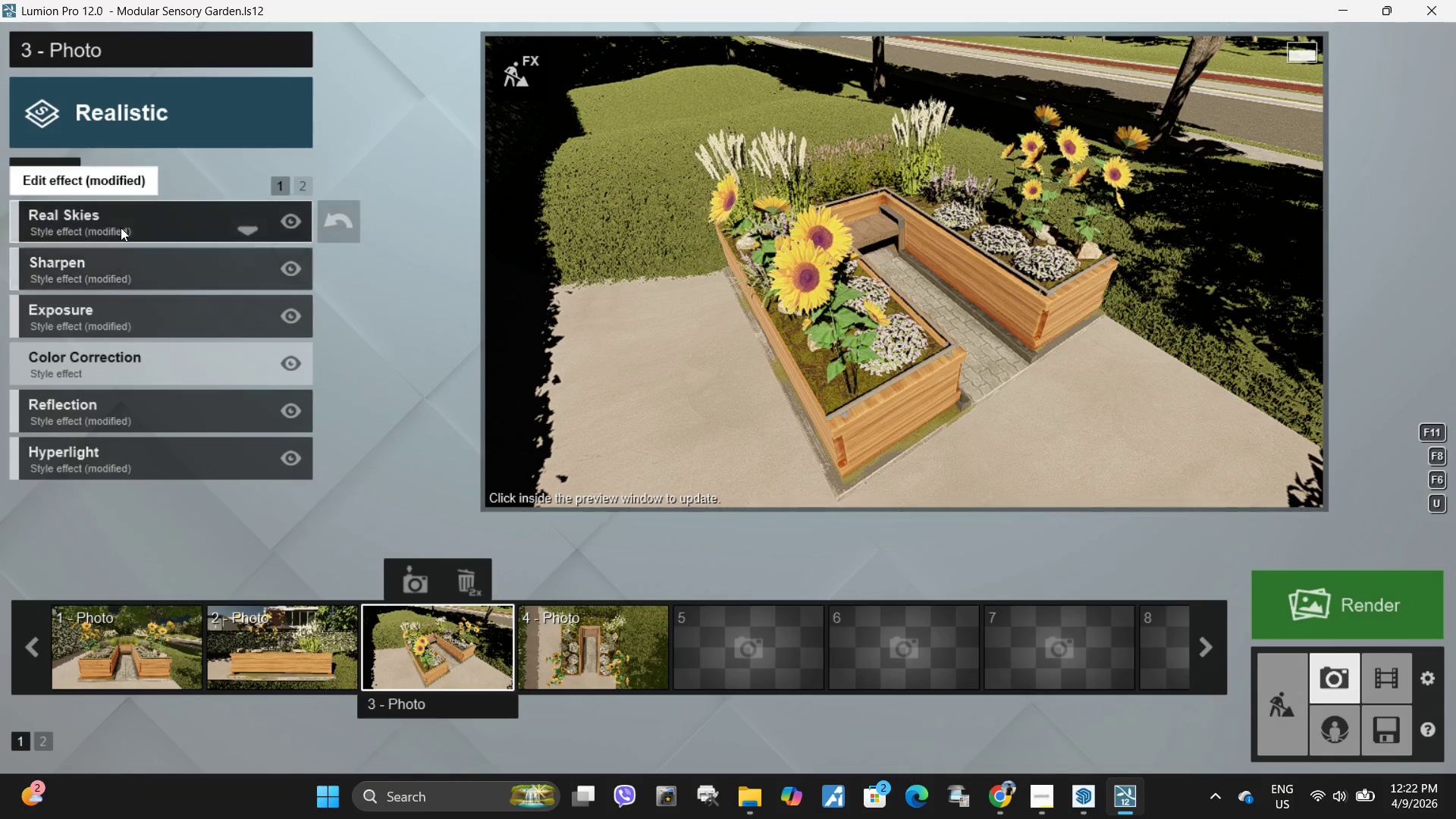 
left_click([121, 228])
 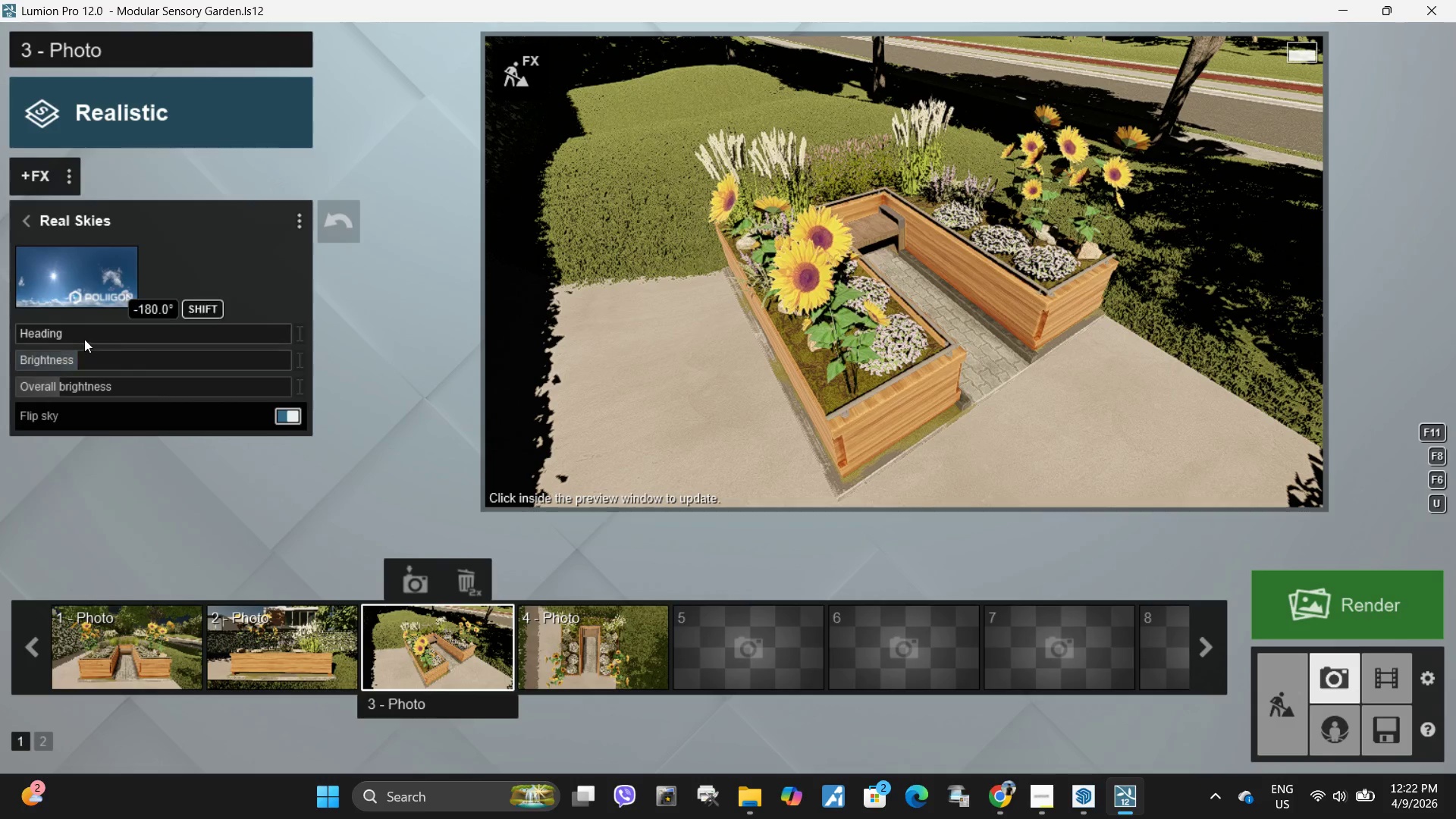 
left_click_drag(start_coordinate=[84, 339], to_coordinate=[42, 337])
 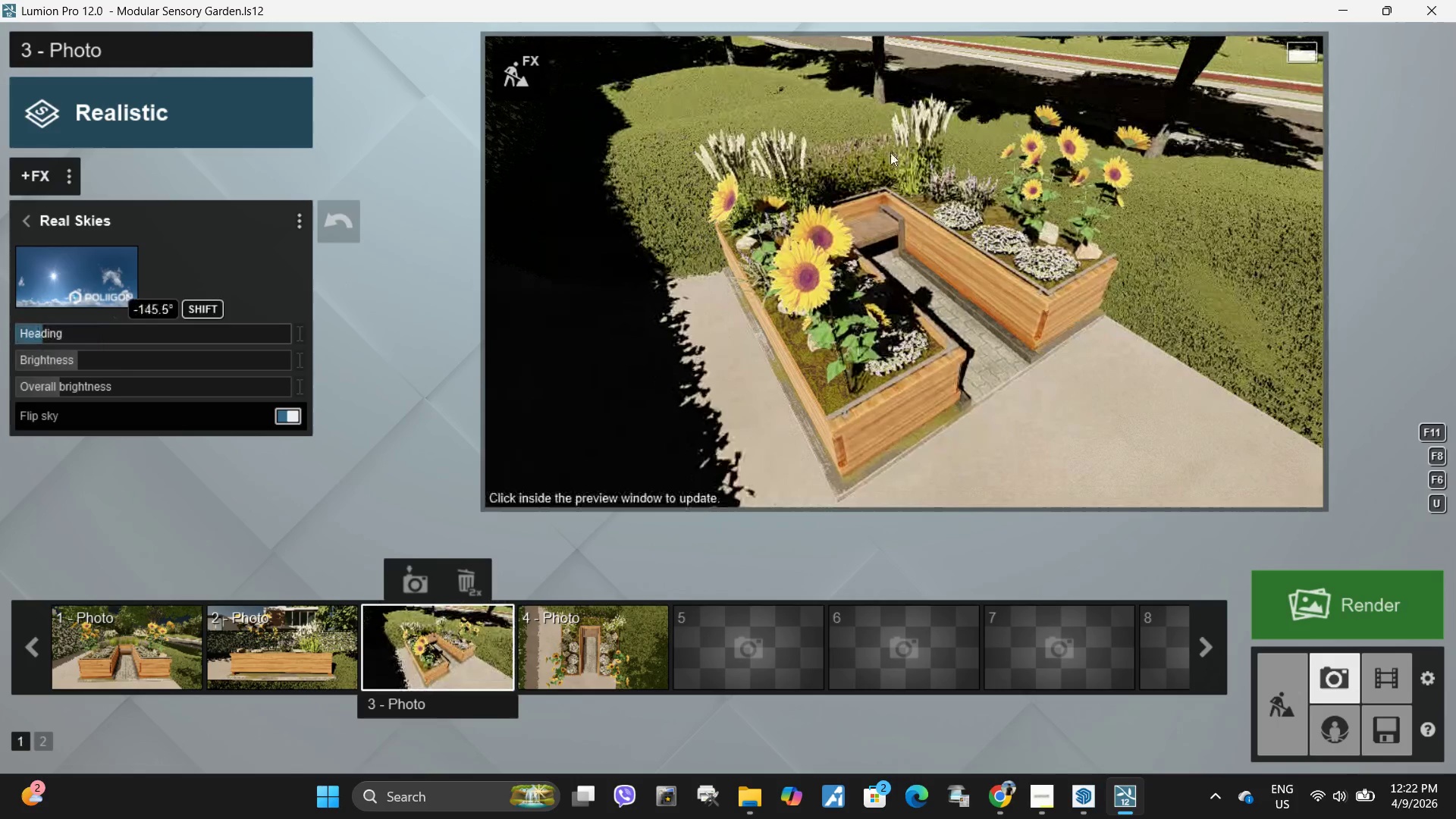 
left_click([890, 152])
 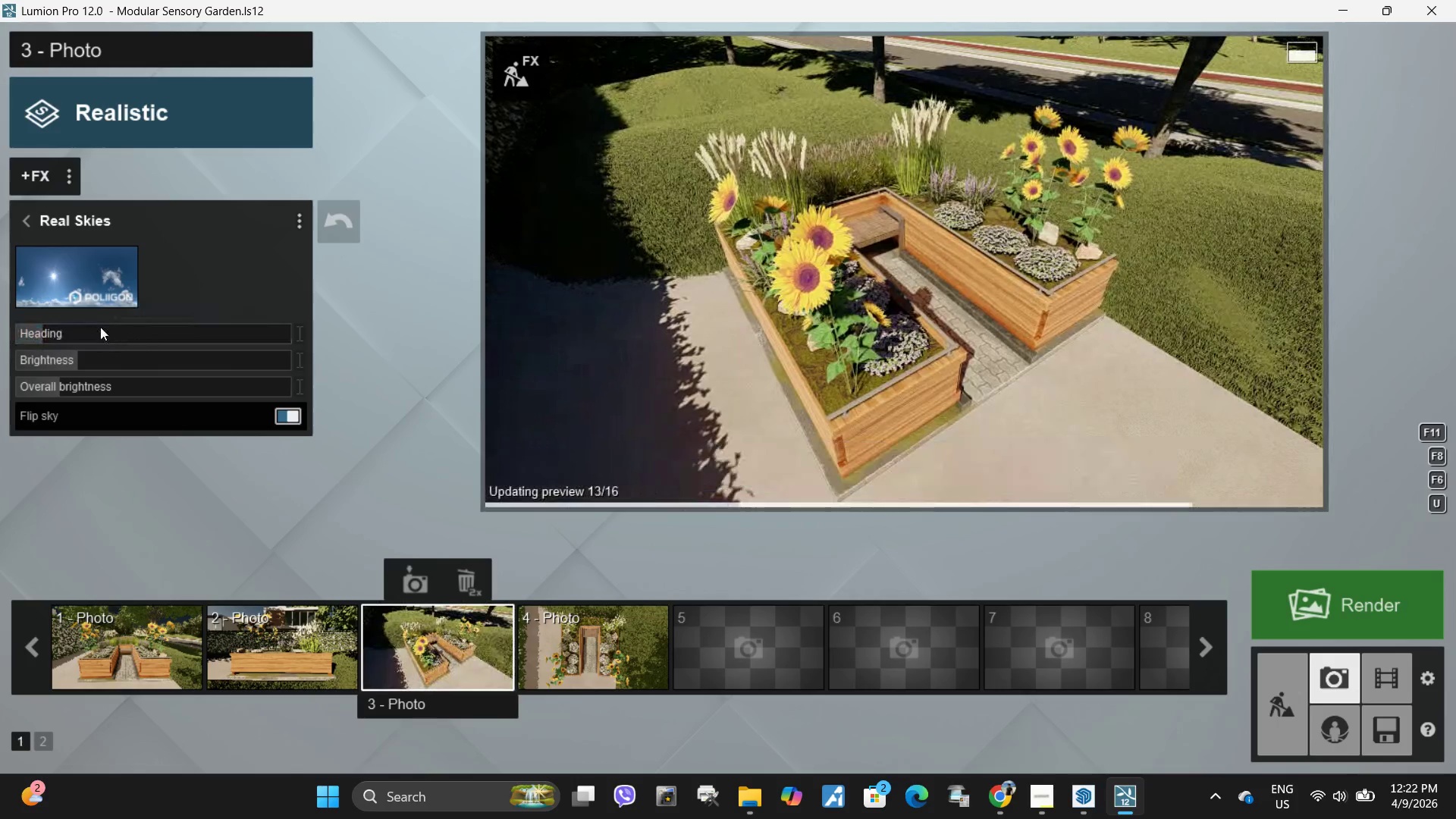 
left_click_drag(start_coordinate=[53, 337], to_coordinate=[0, 339])
 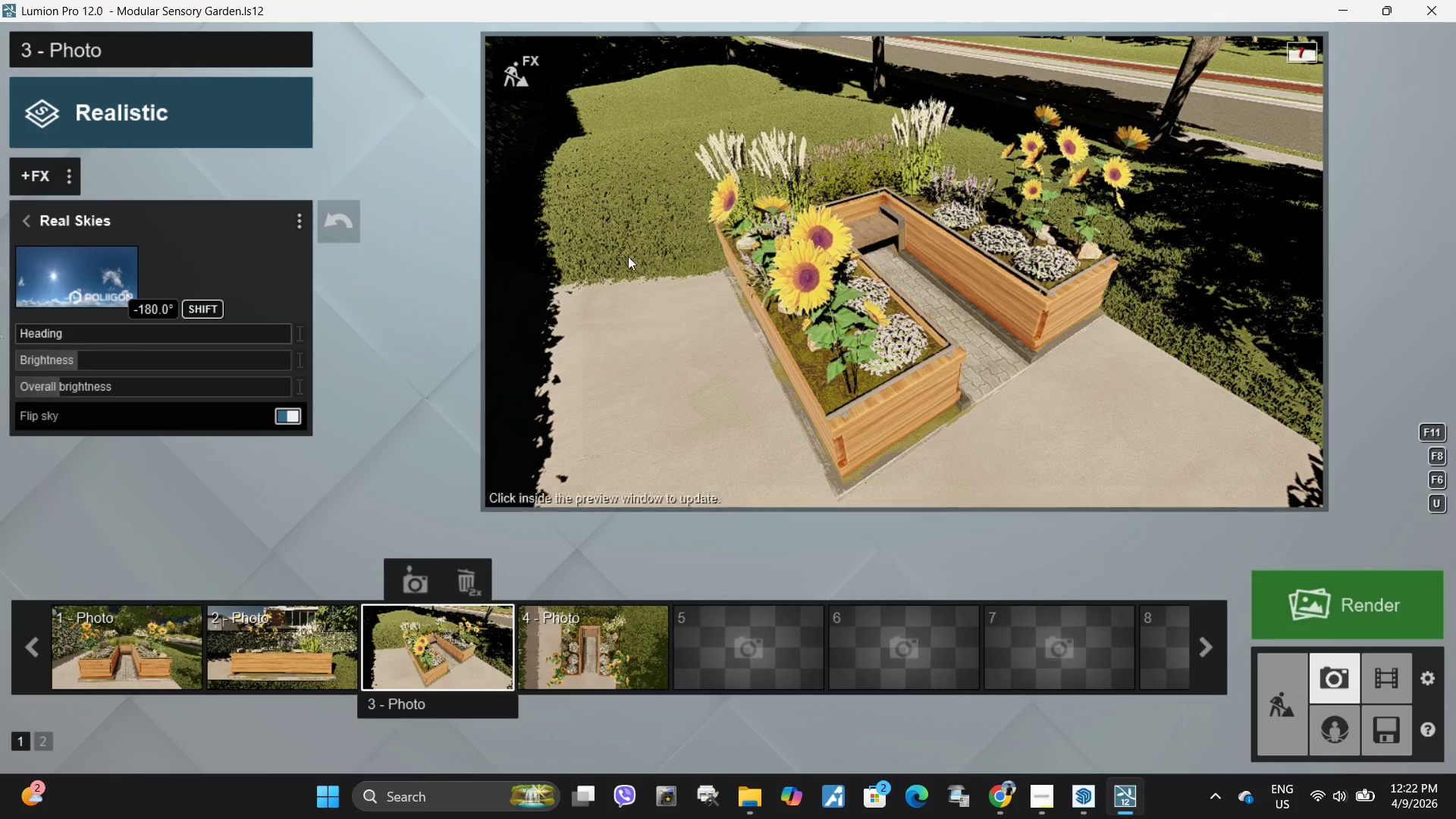 
left_click([664, 249])
 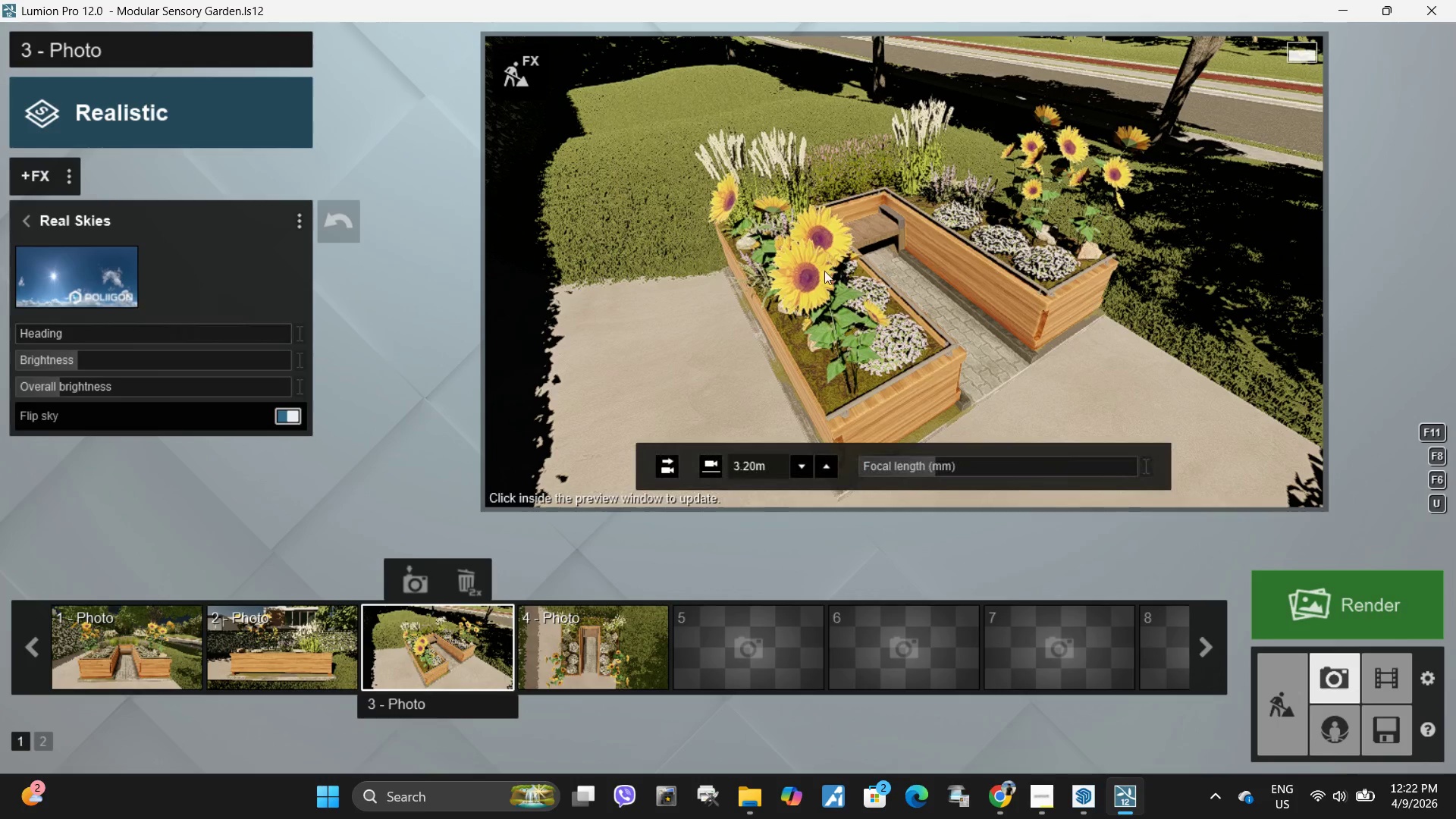 
left_click([1022, 292])
 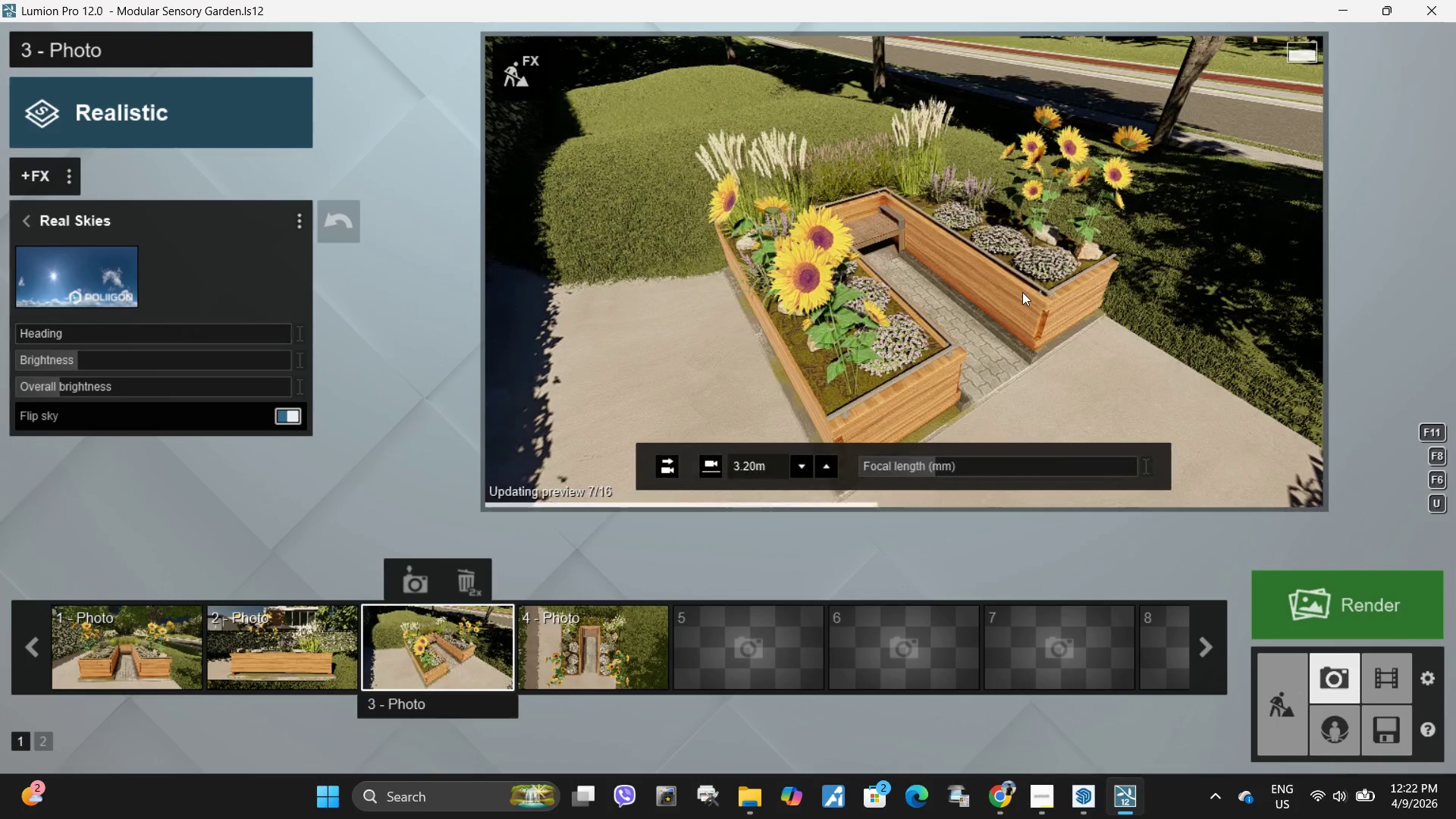 
key(W)
 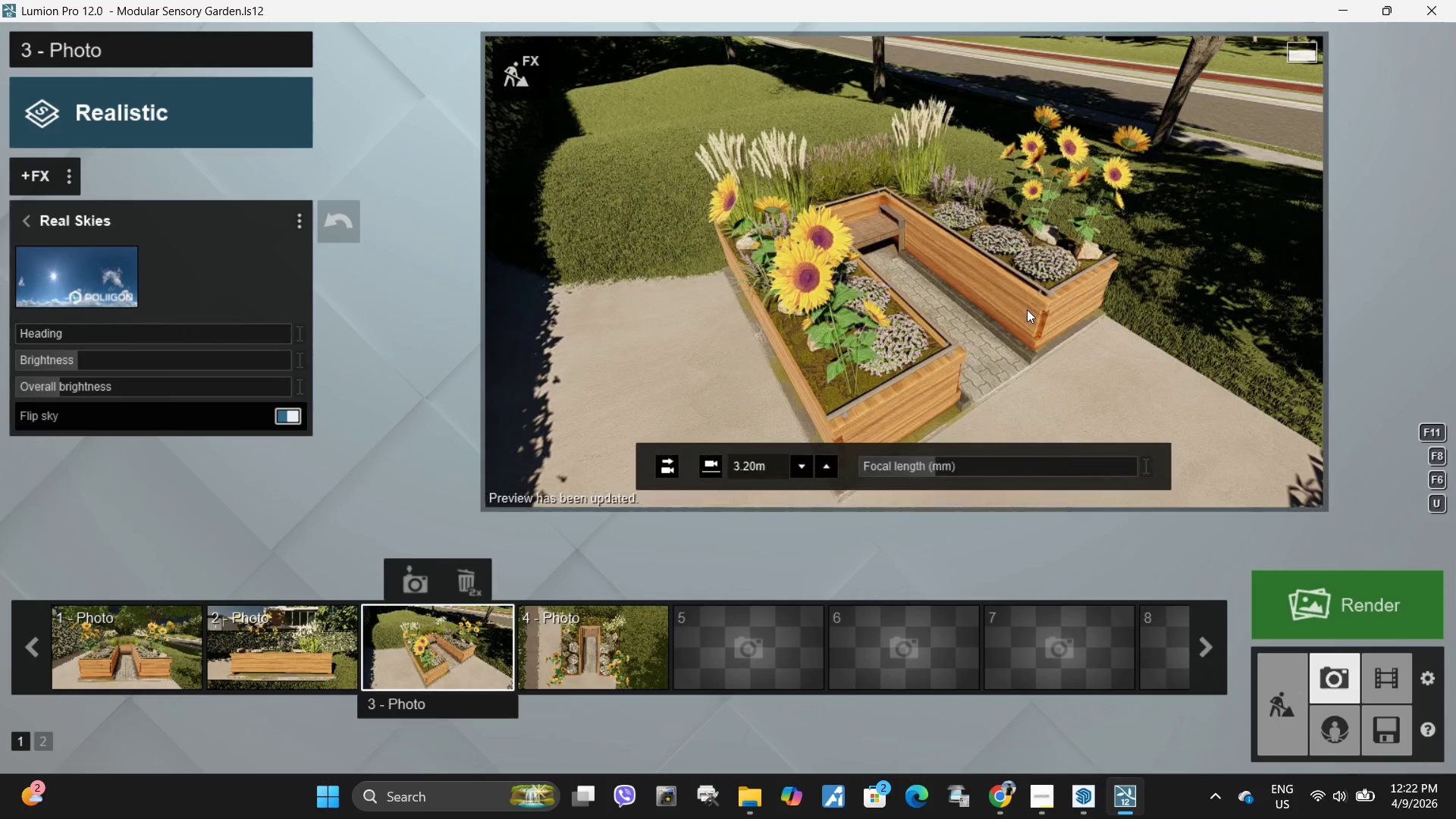 
key(W)
 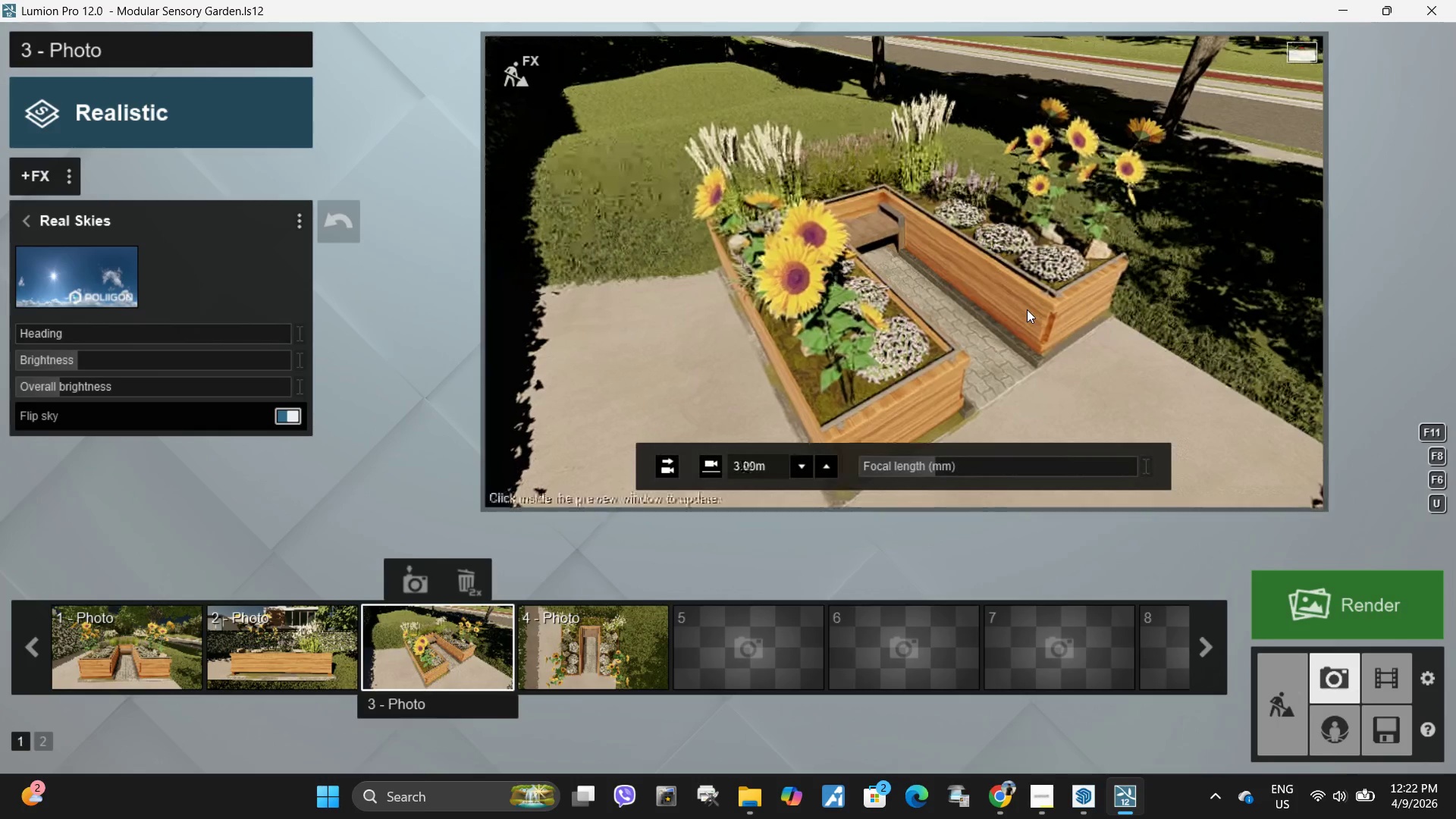 
left_click([1027, 309])
 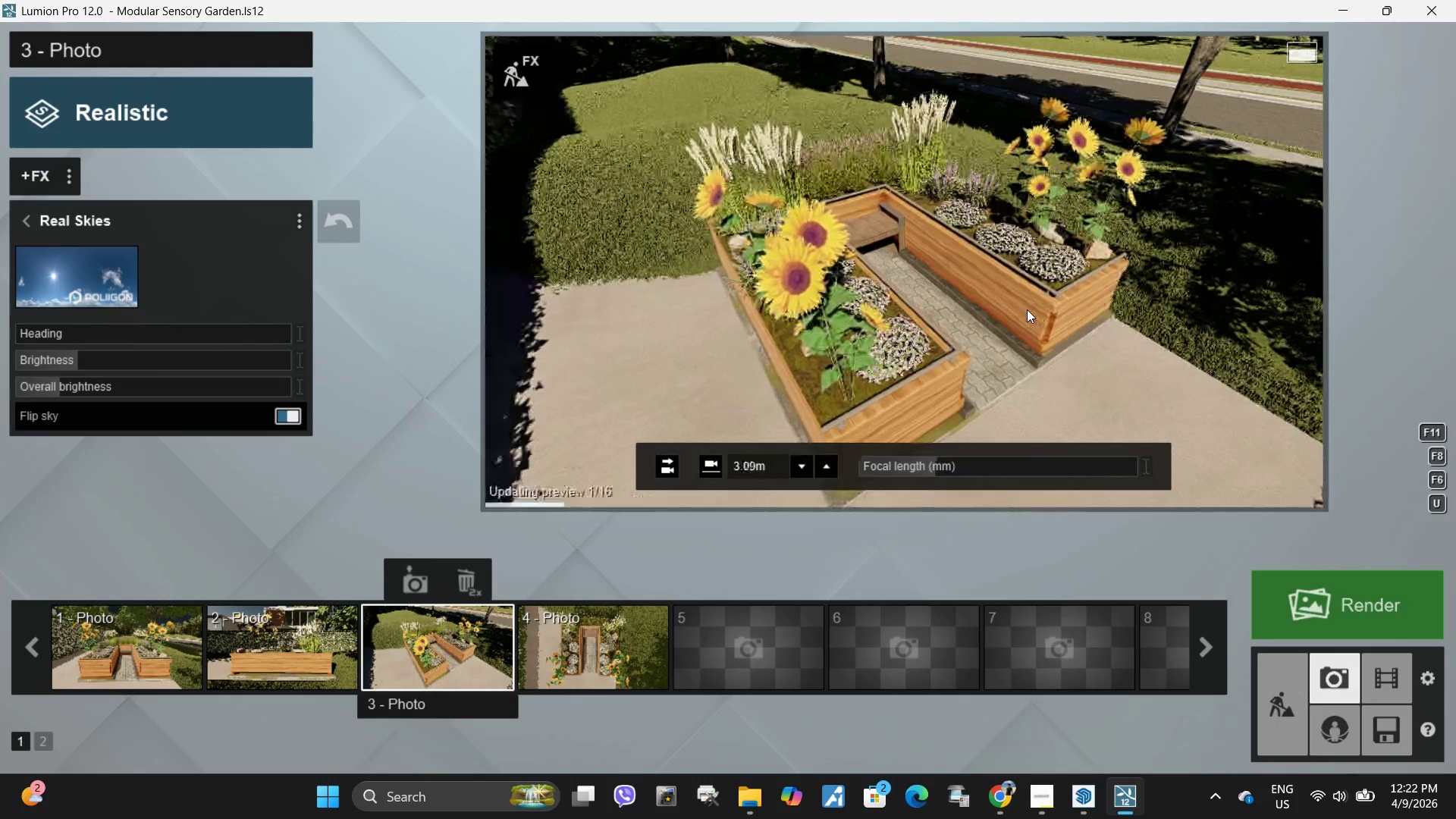 
key(W)
 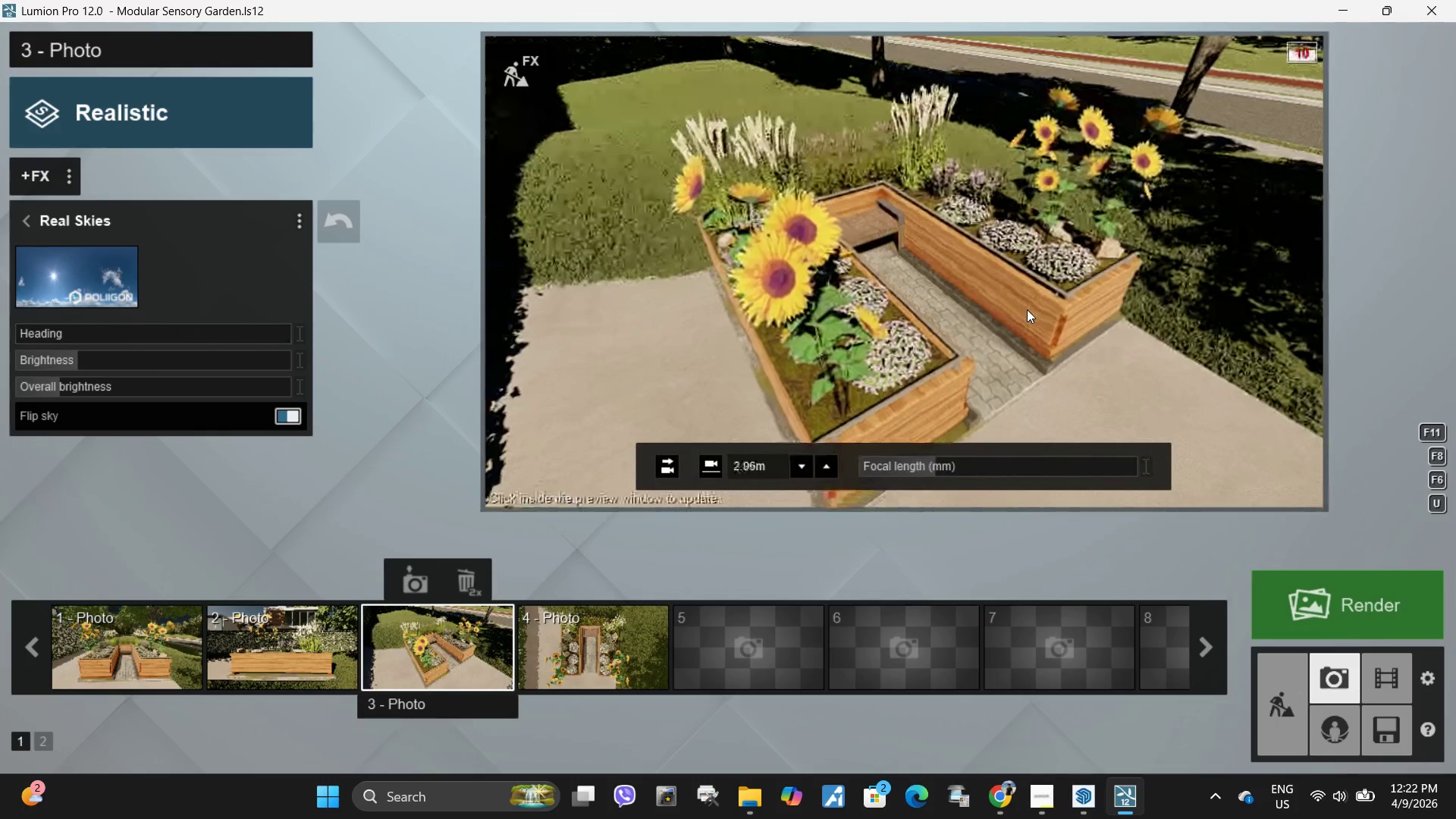 
double_click([1027, 309])
 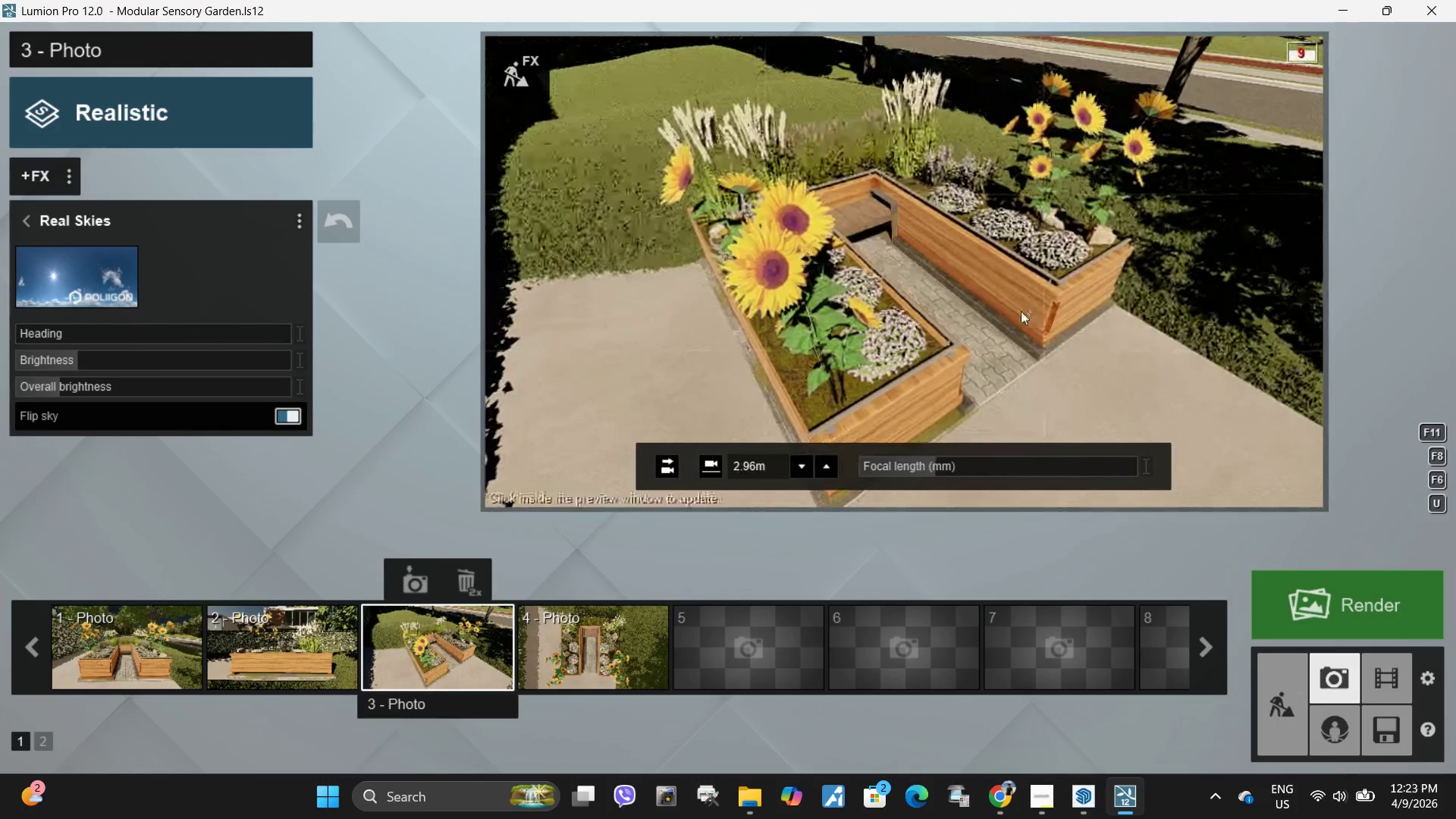 
left_click([1017, 311])
 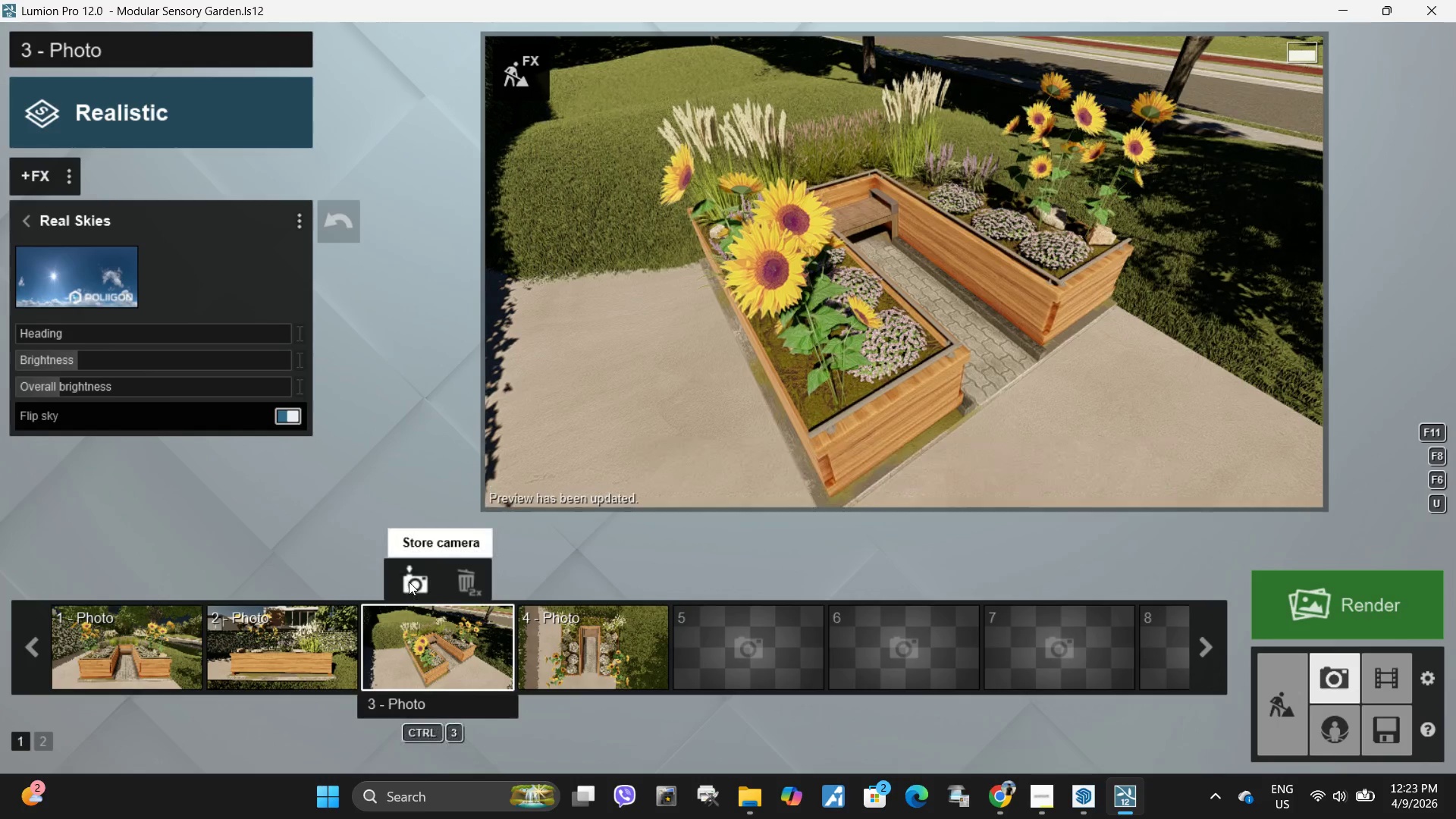 
double_click([284, 642])
 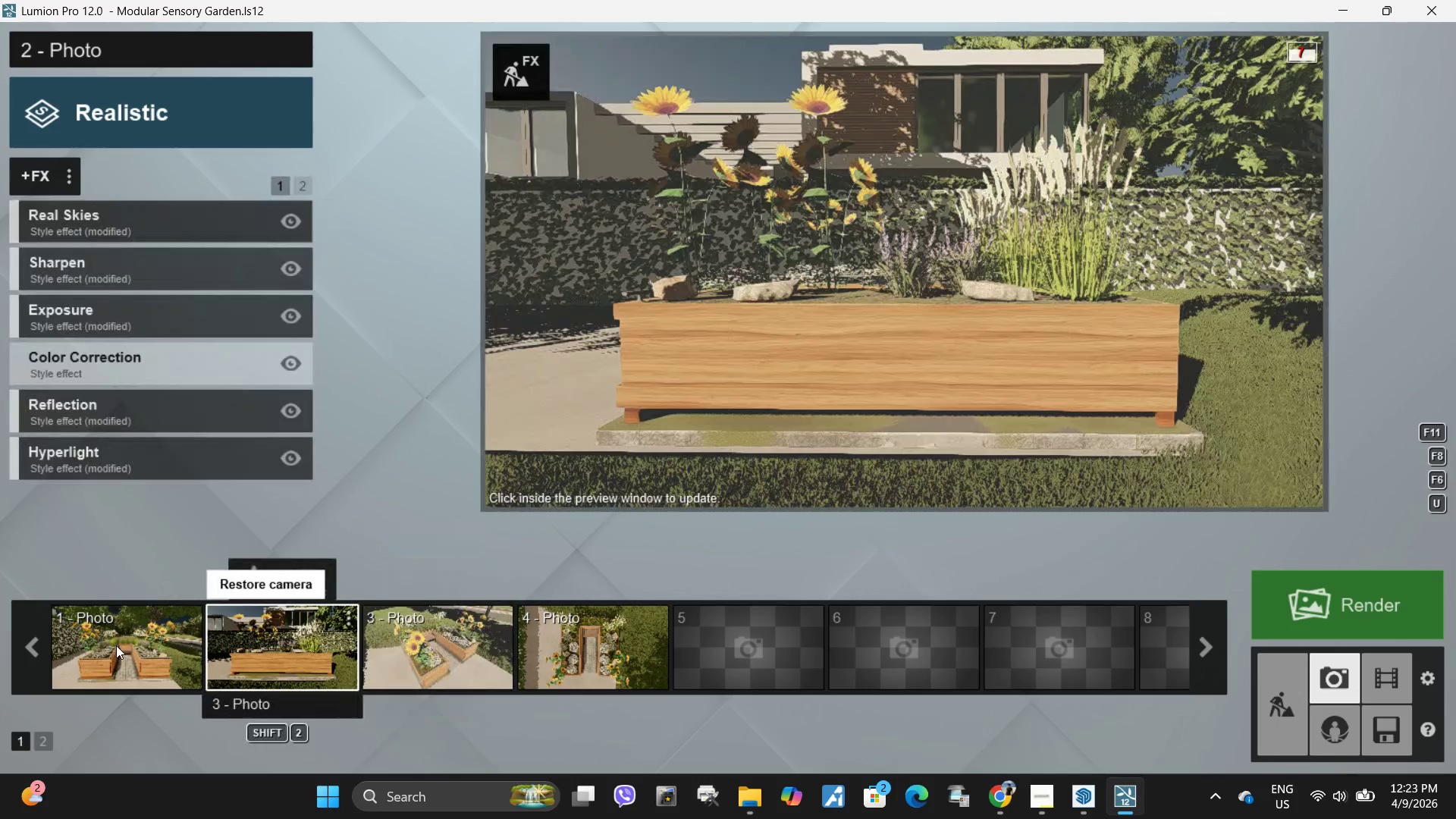 
left_click([116, 645])
 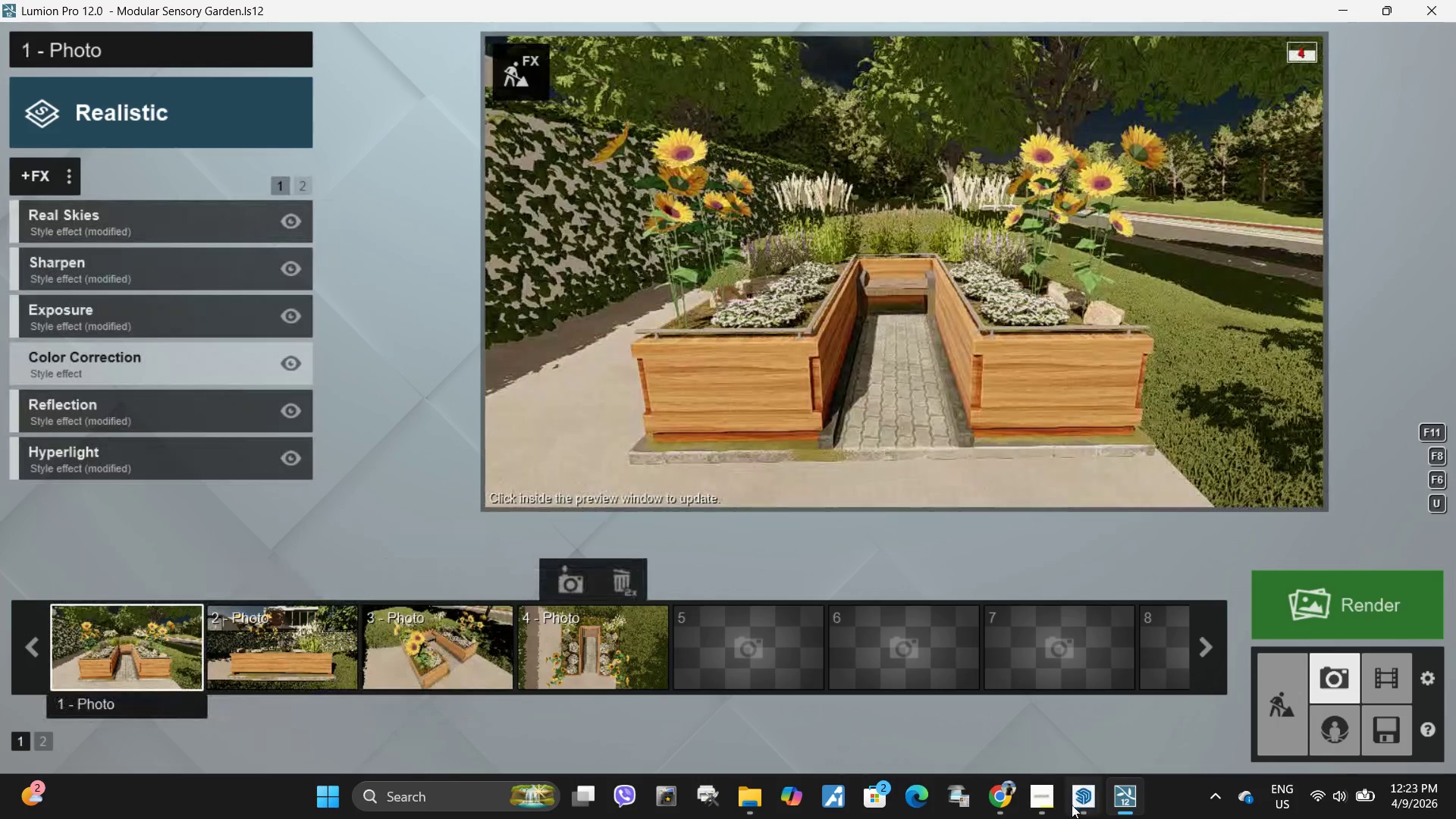 
left_click([1036, 803])